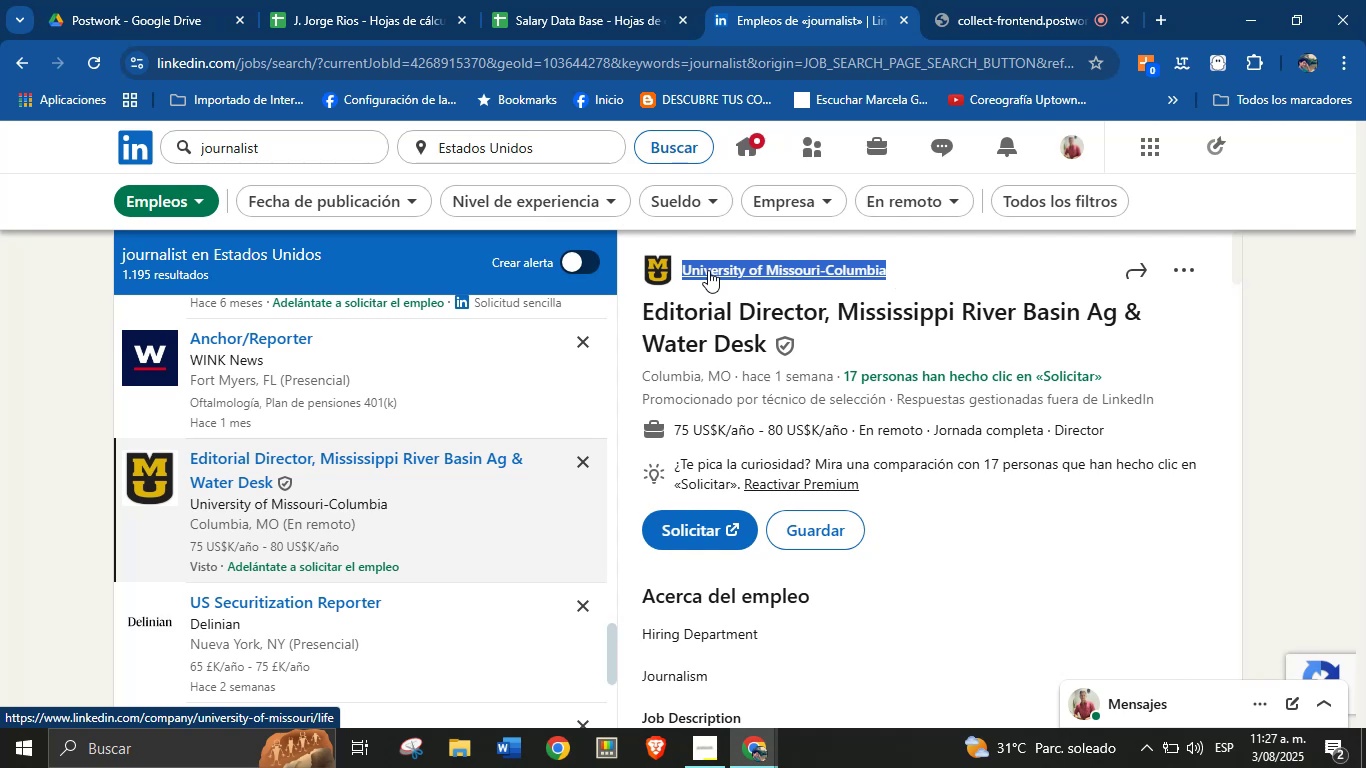 
key(Alt+Control+C)
 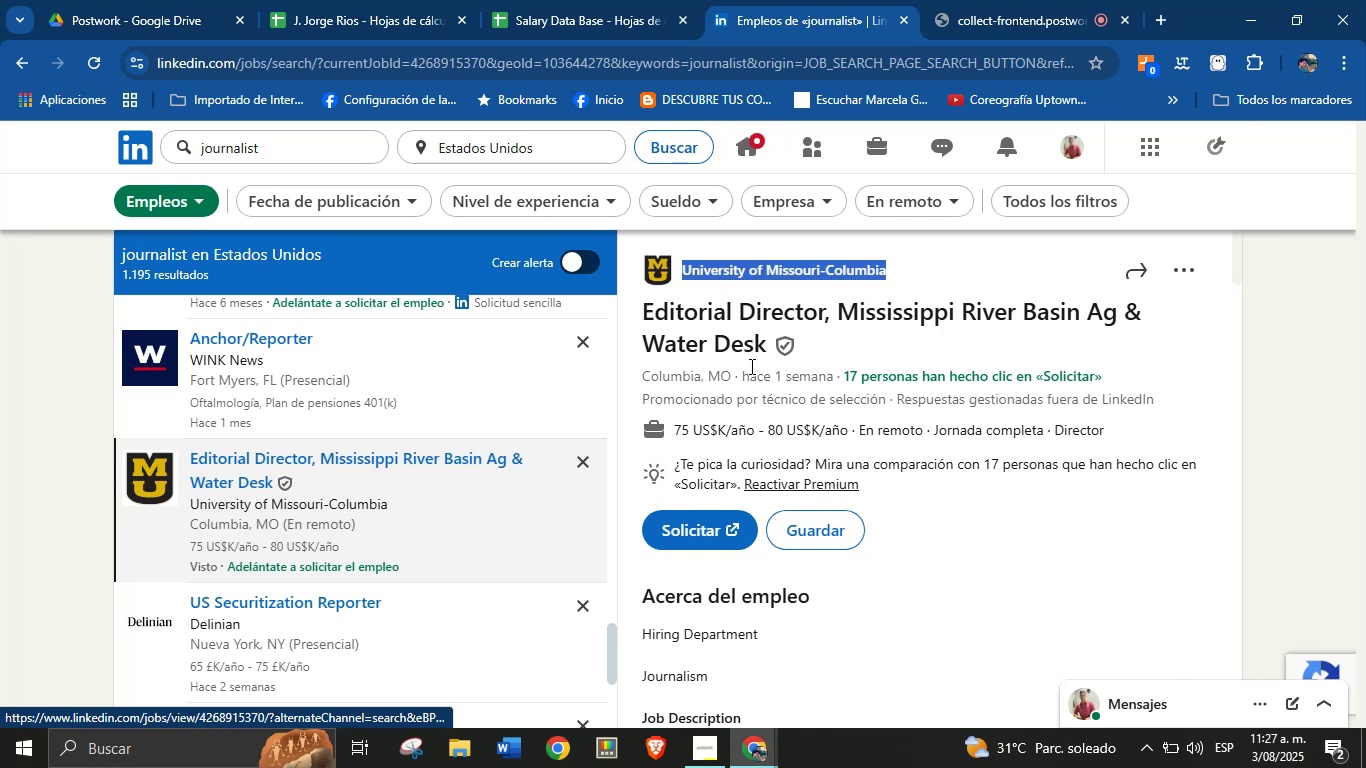 
left_click([781, 373])
 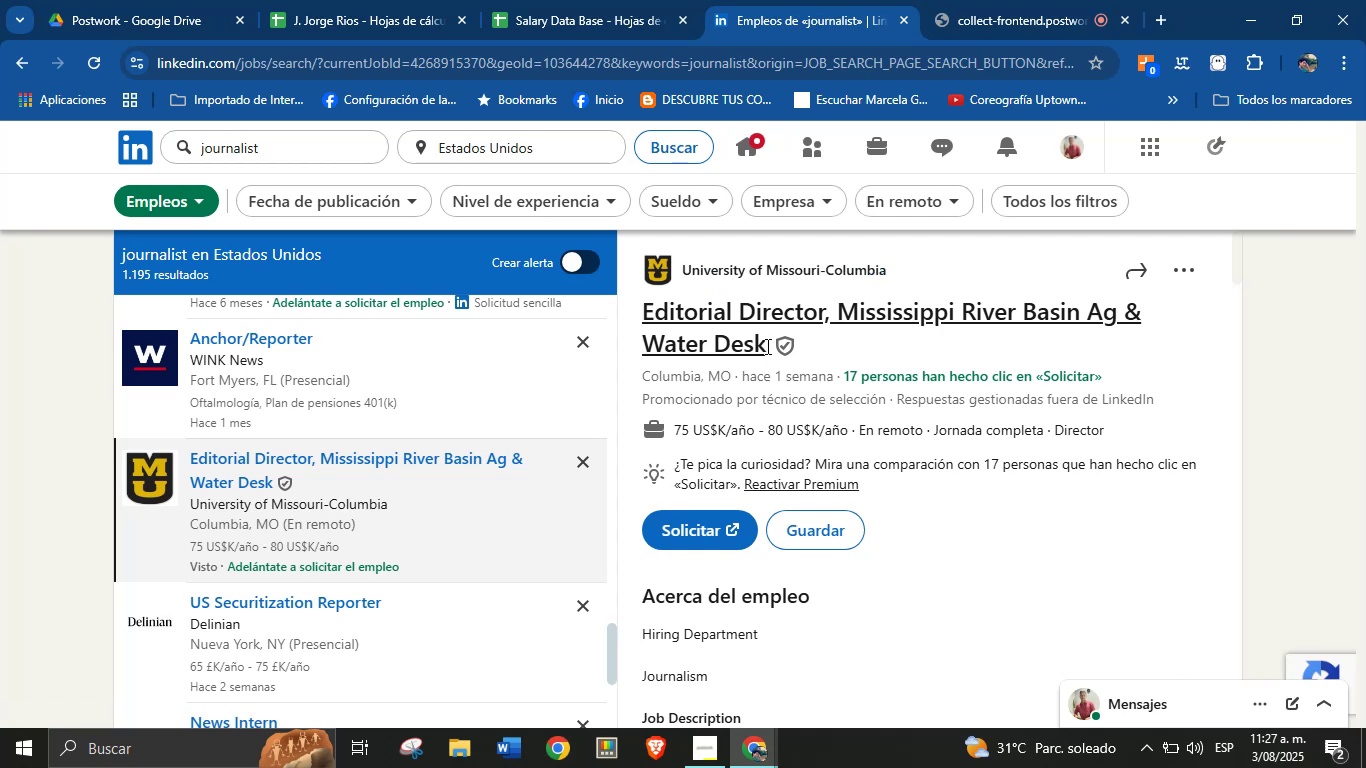 
left_click_drag(start_coordinate=[771, 349], to_coordinate=[643, 319])
 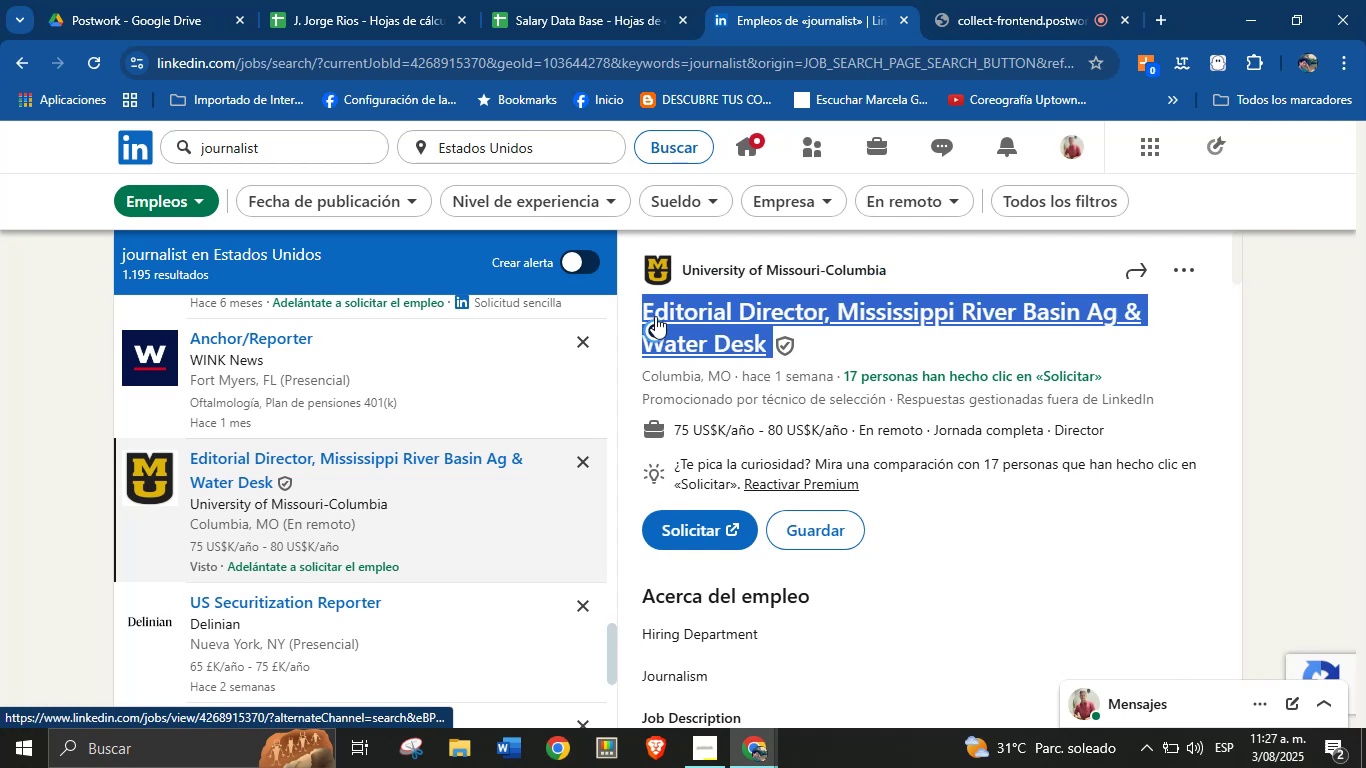 
key(Alt+AltLeft)
 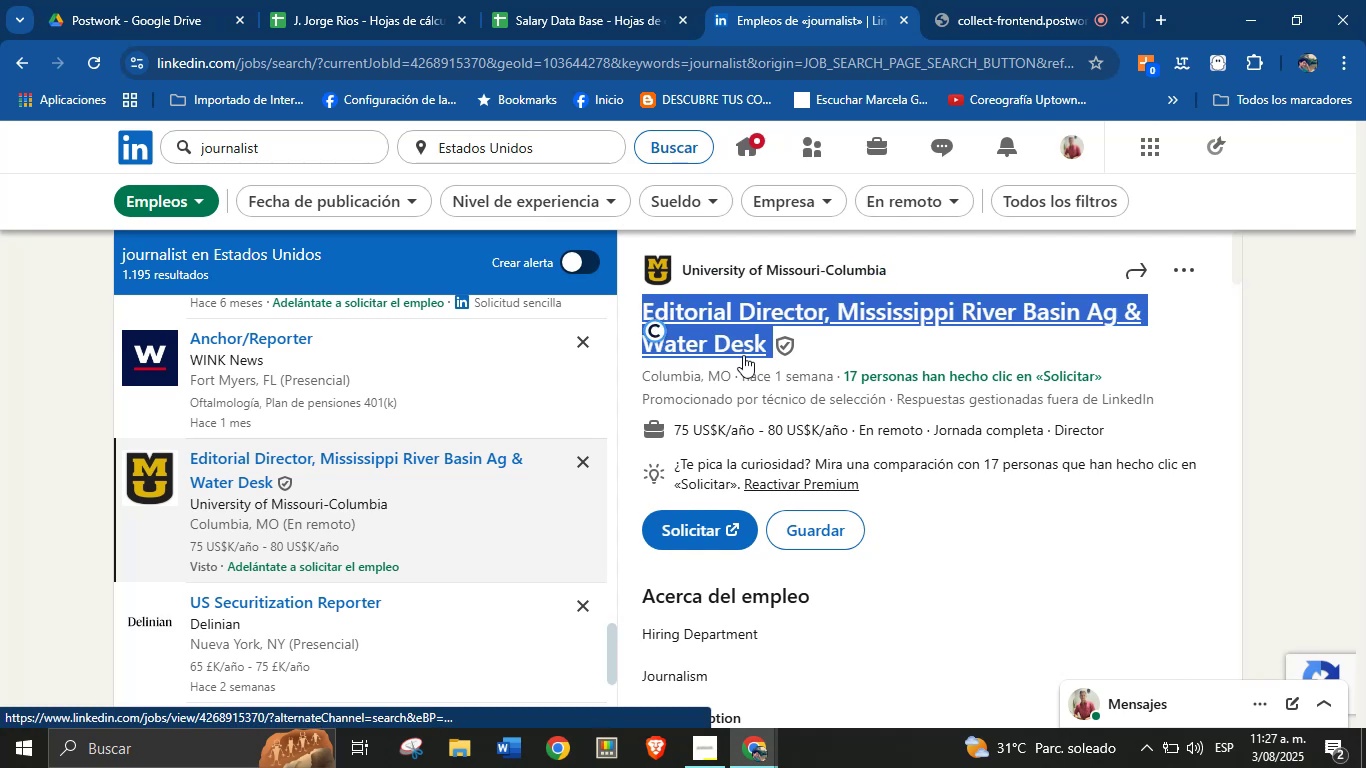 
key(Alt+Control+ControlLeft)
 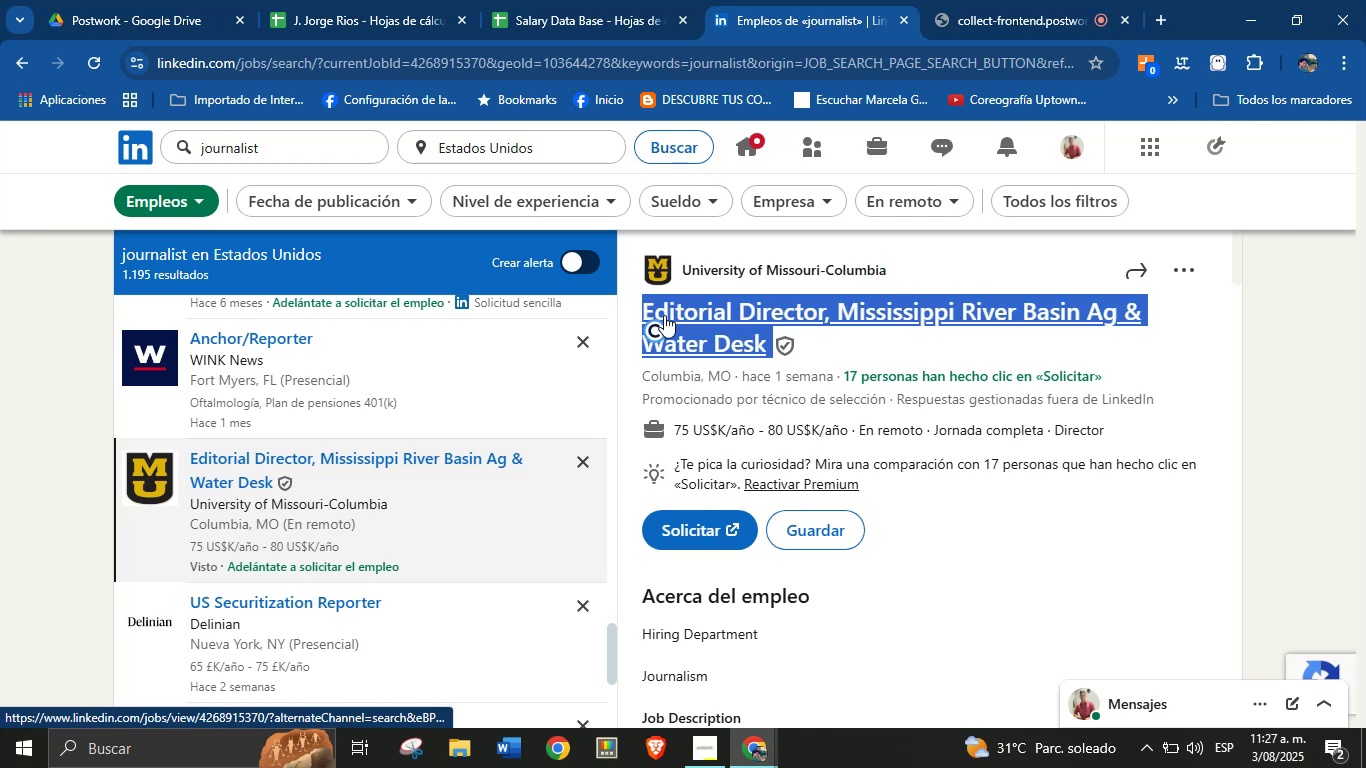 
key(Alt+Control+C)
 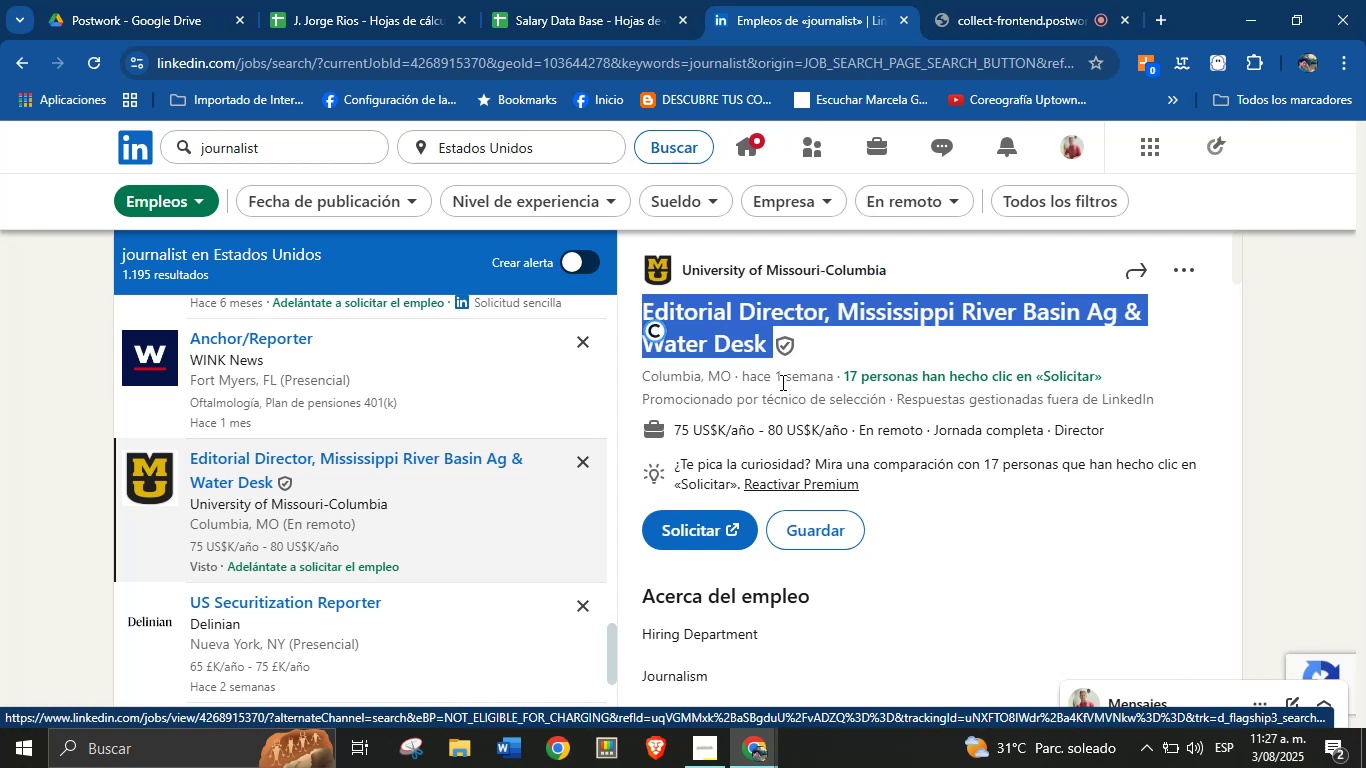 
left_click([802, 400])
 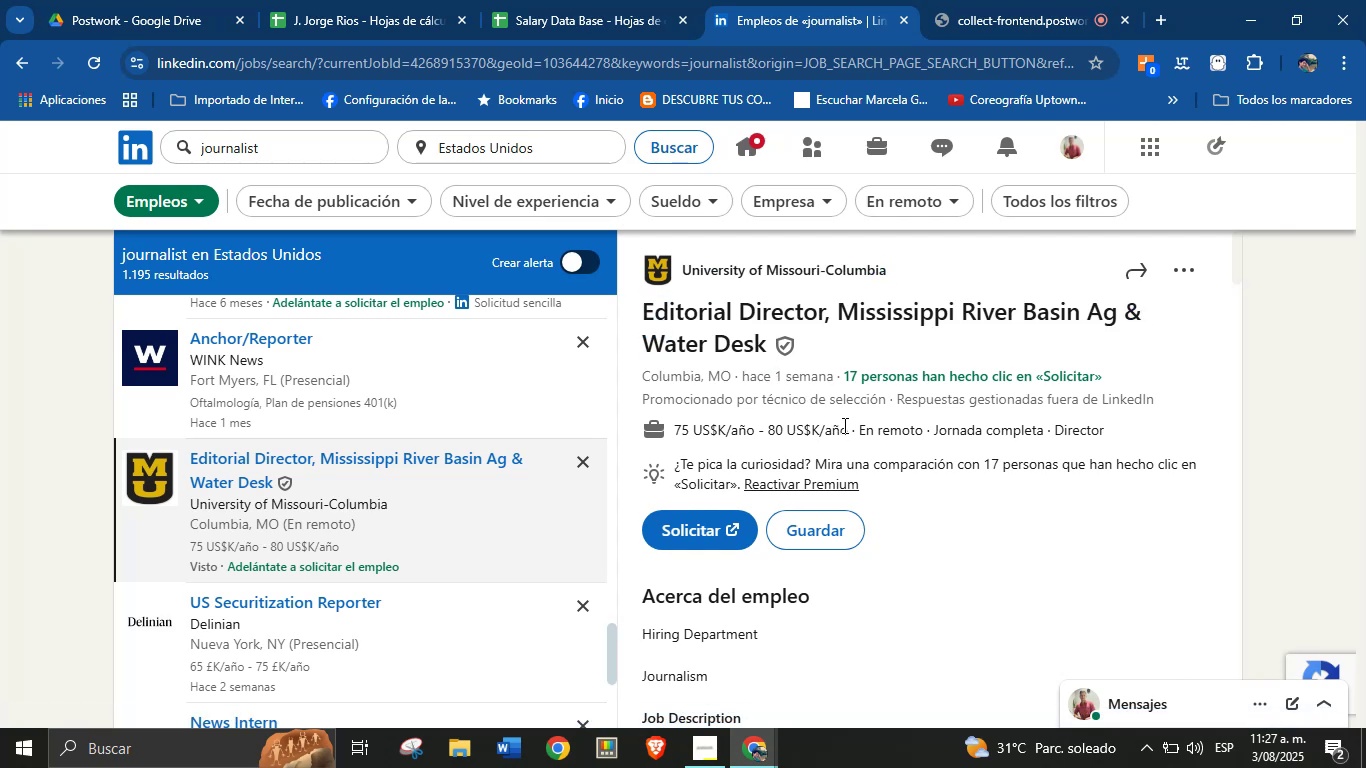 
left_click_drag(start_coordinate=[847, 429], to_coordinate=[676, 426])
 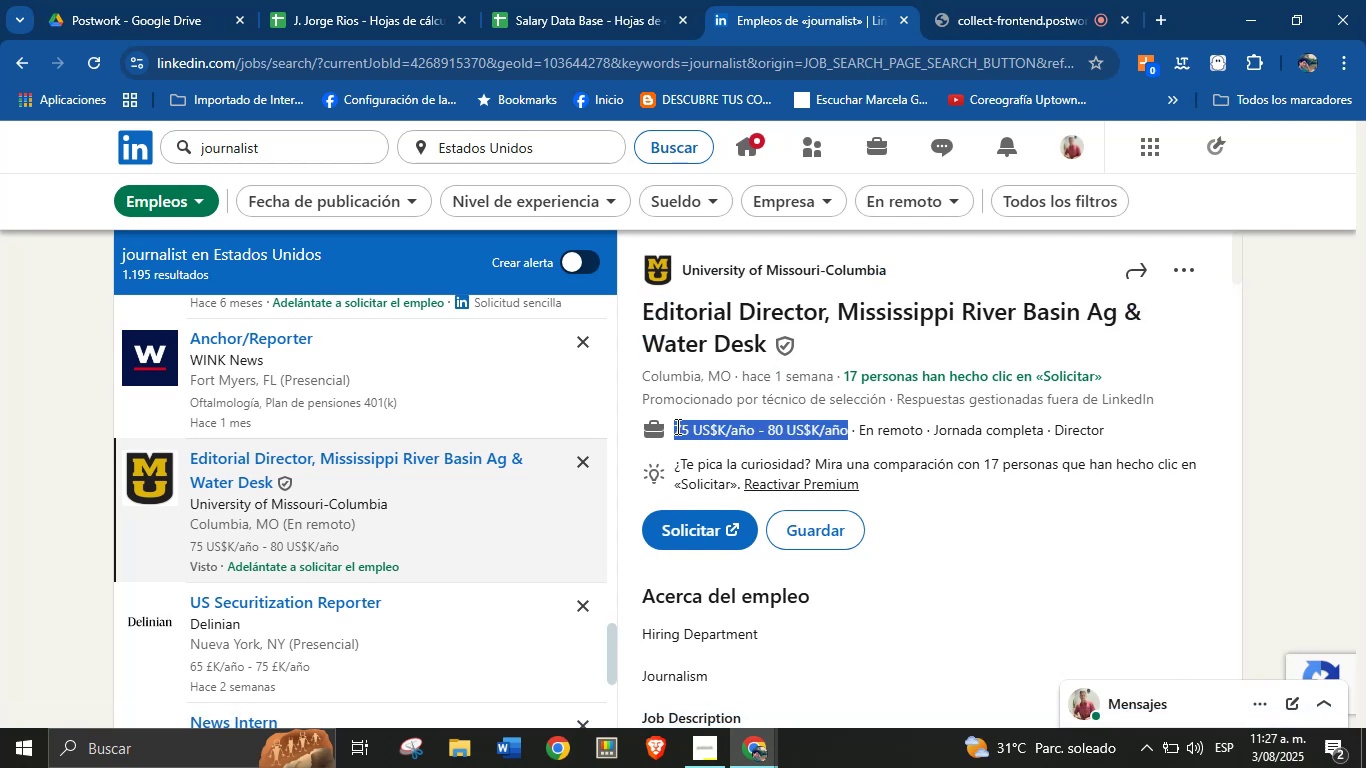 
key(Alt+AltLeft)
 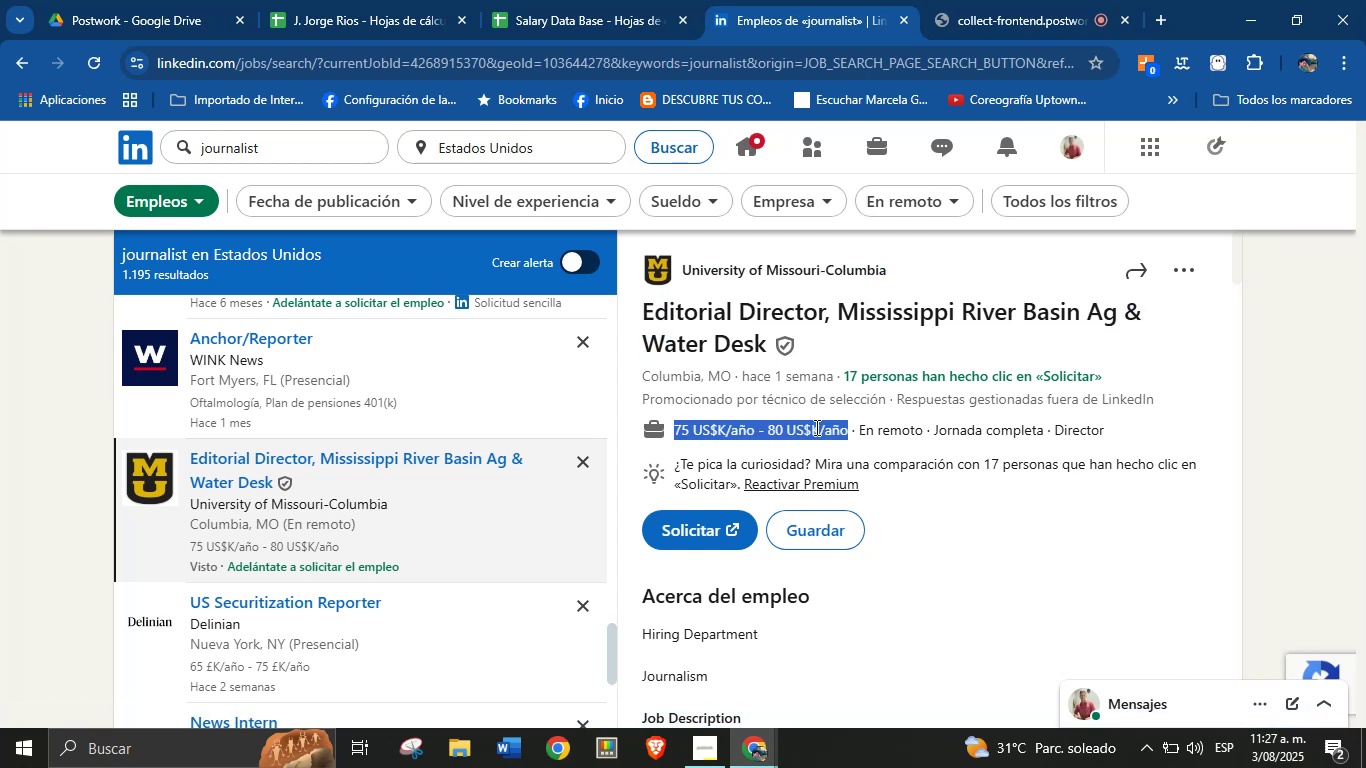 
key(Alt+Control+C)
 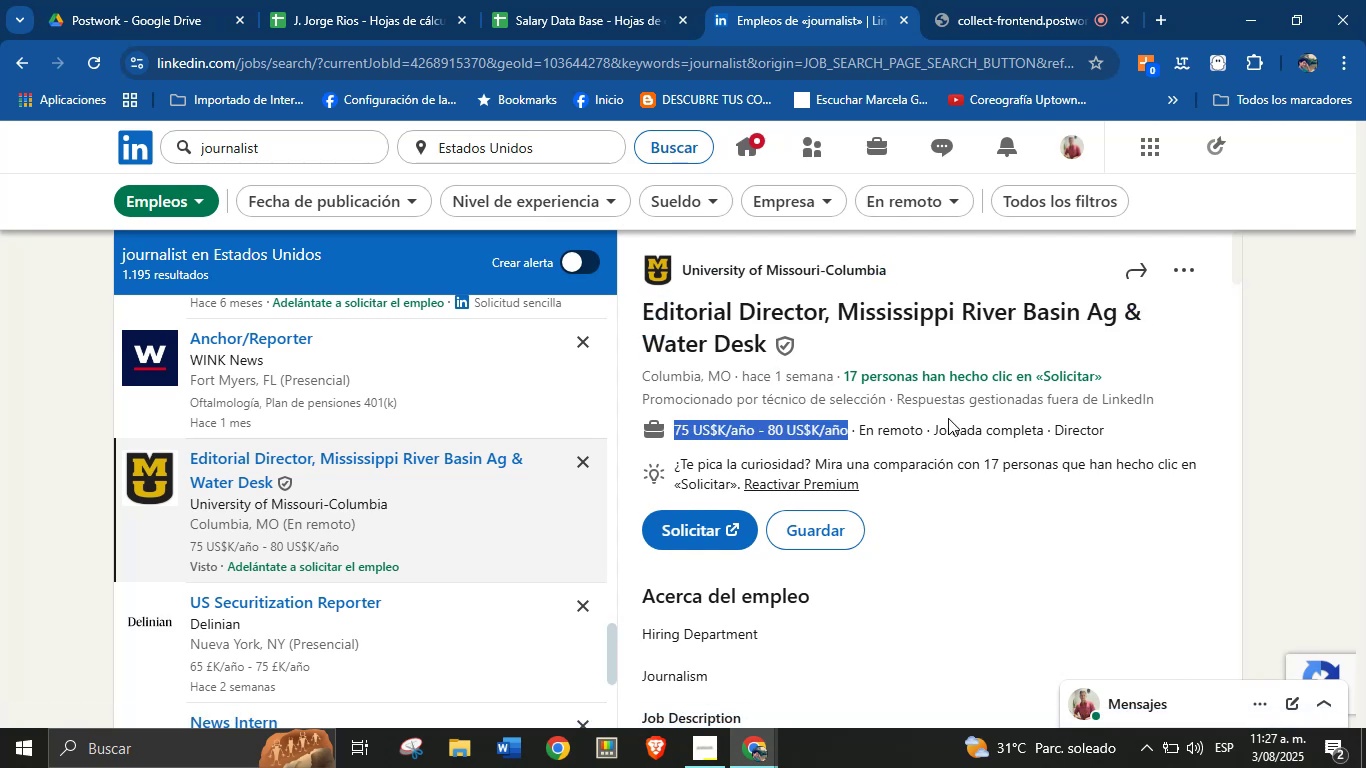 
key(Alt+Control+ControlLeft)
 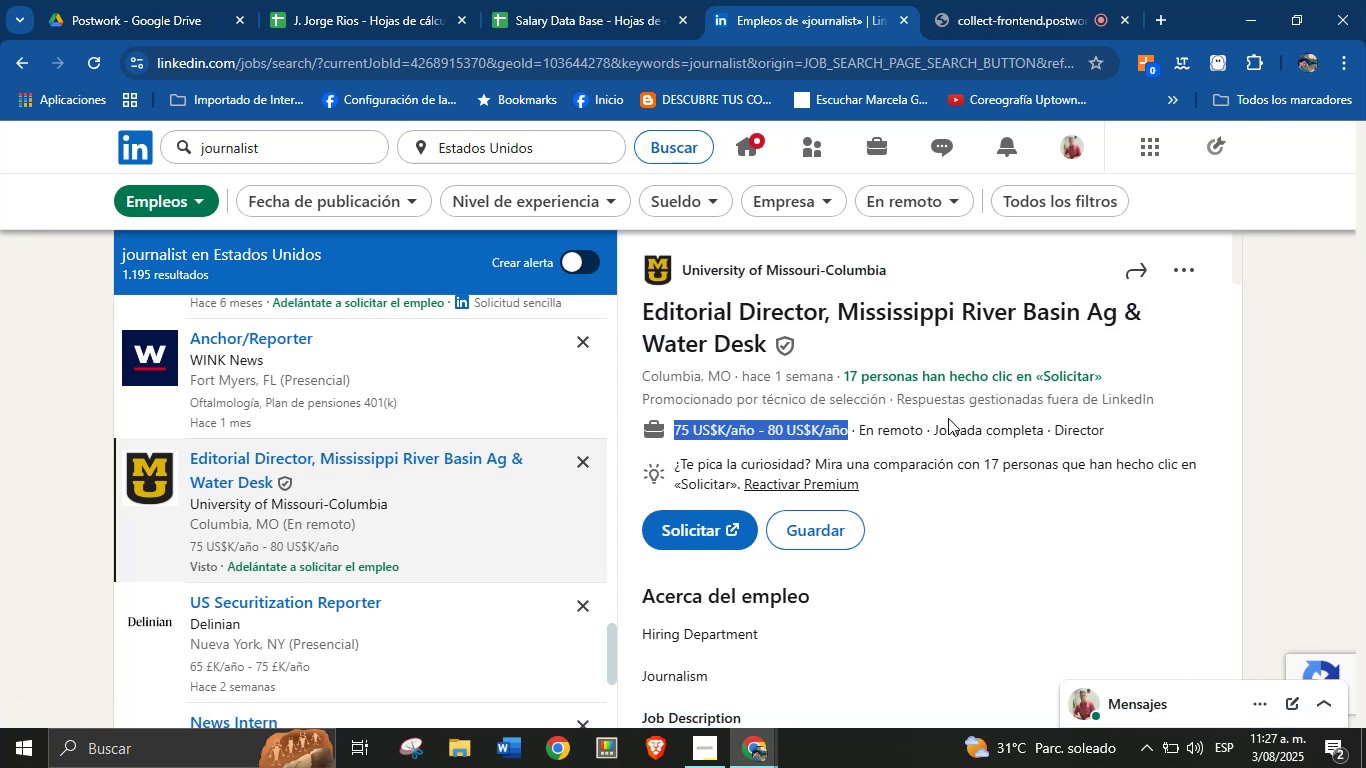 
scroll: coordinate [837, 481], scroll_direction: down, amount: 38.0
 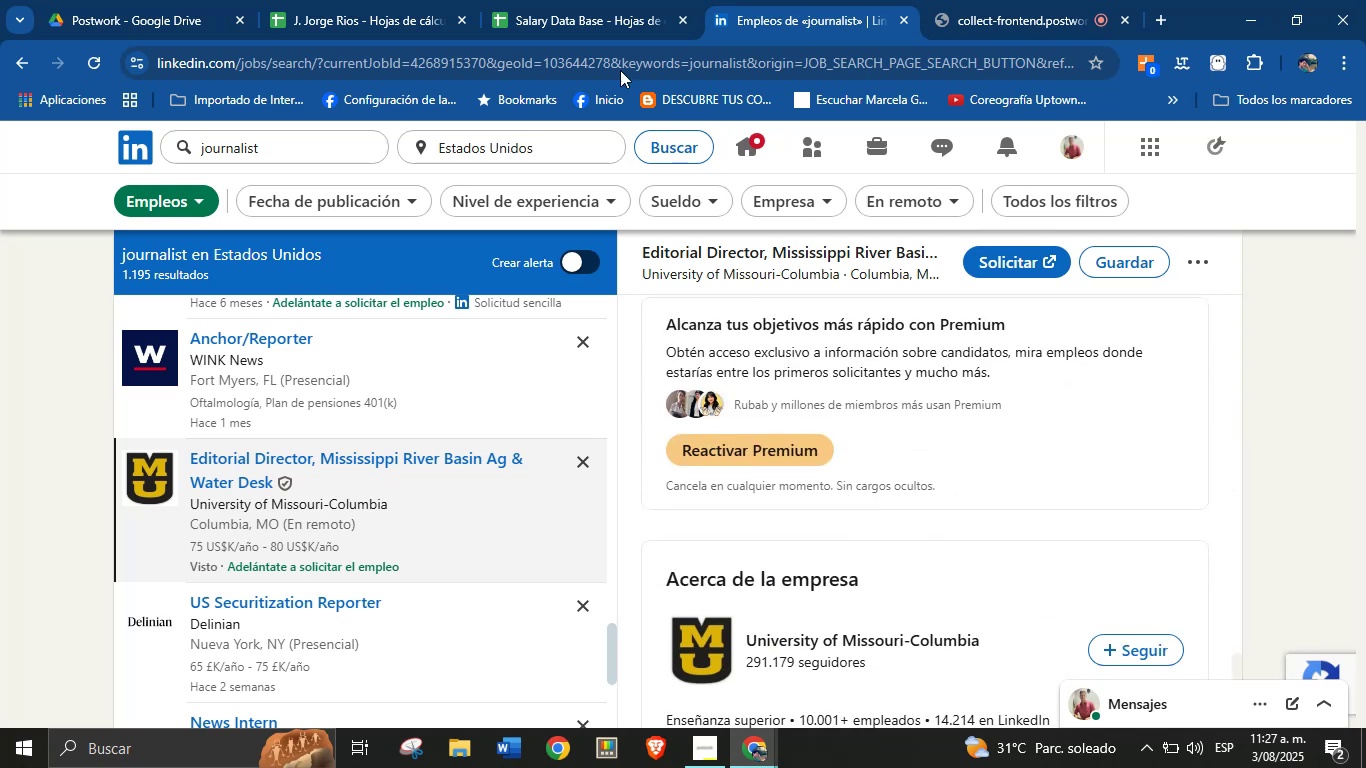 
left_click([577, 0])
 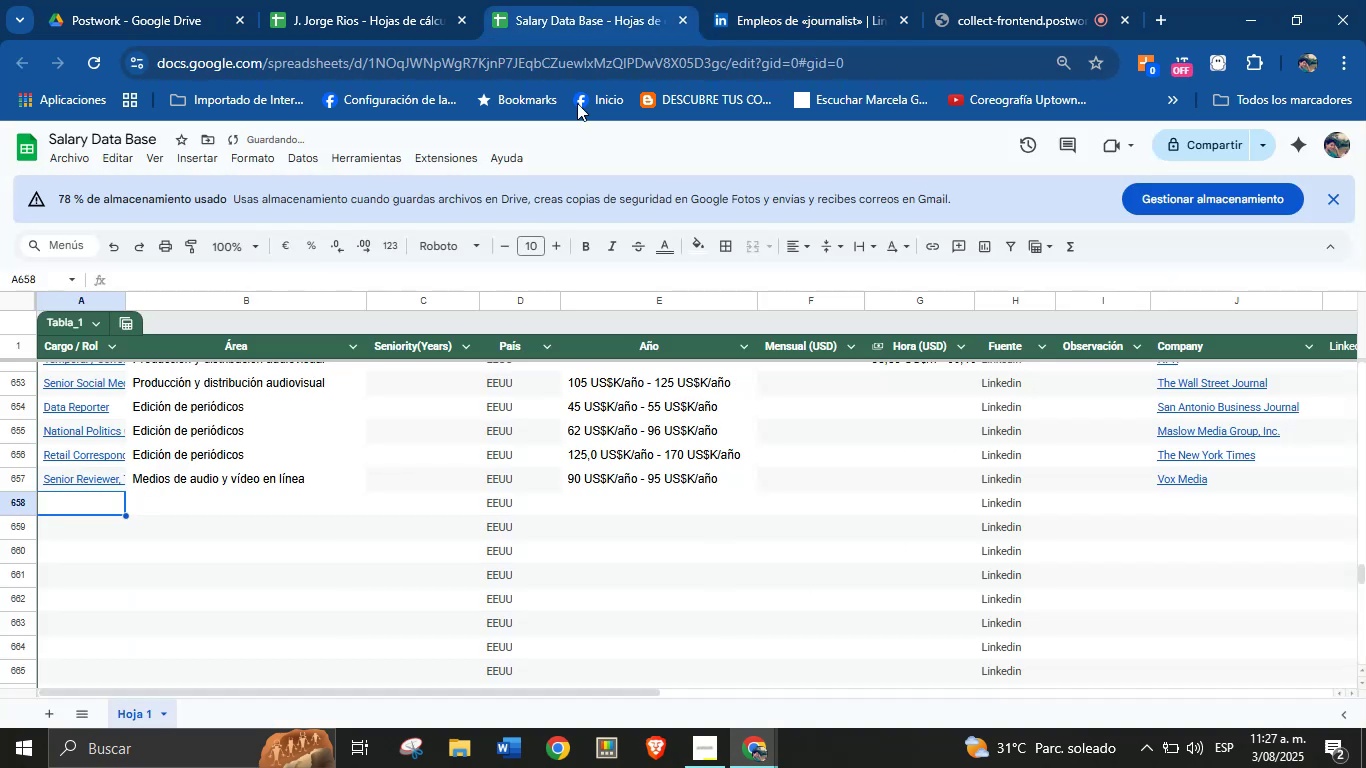 
key(Meta+MetaLeft)
 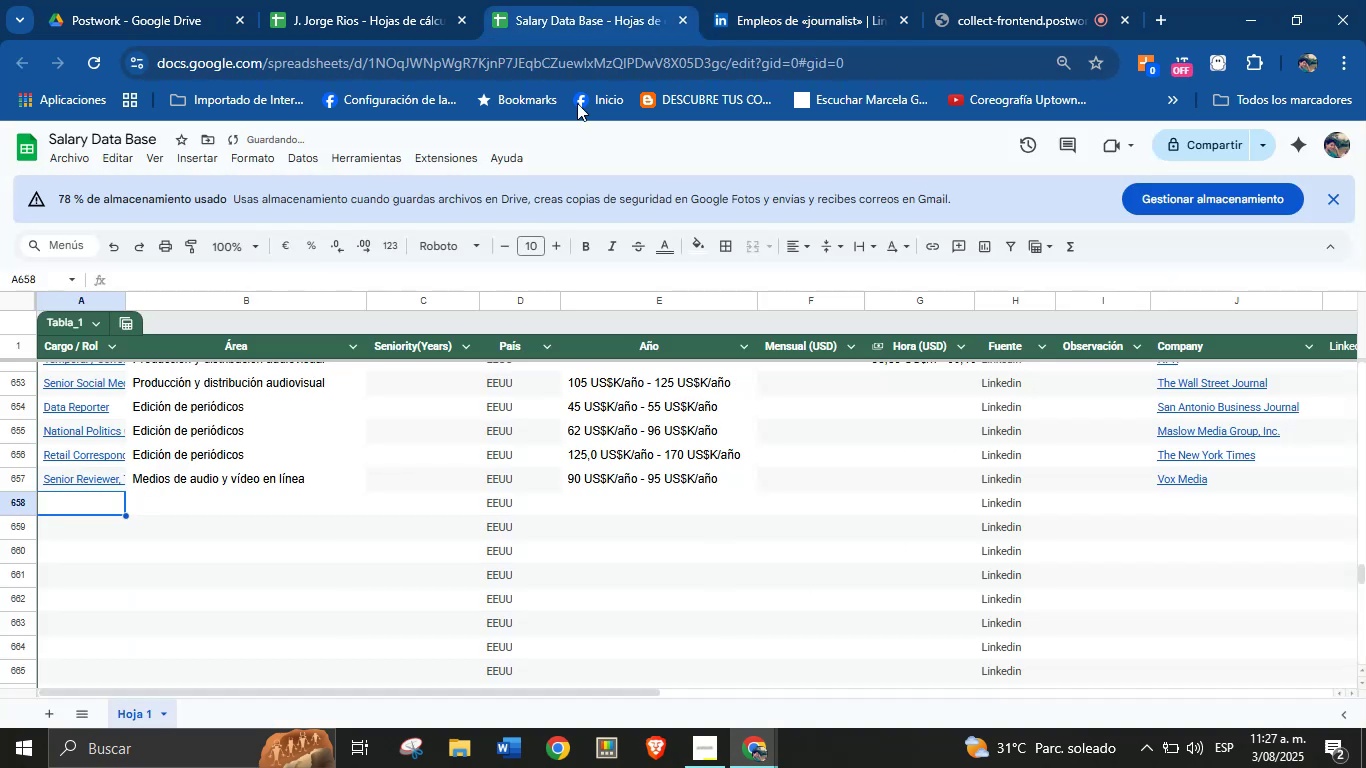 
key(Meta+V)
 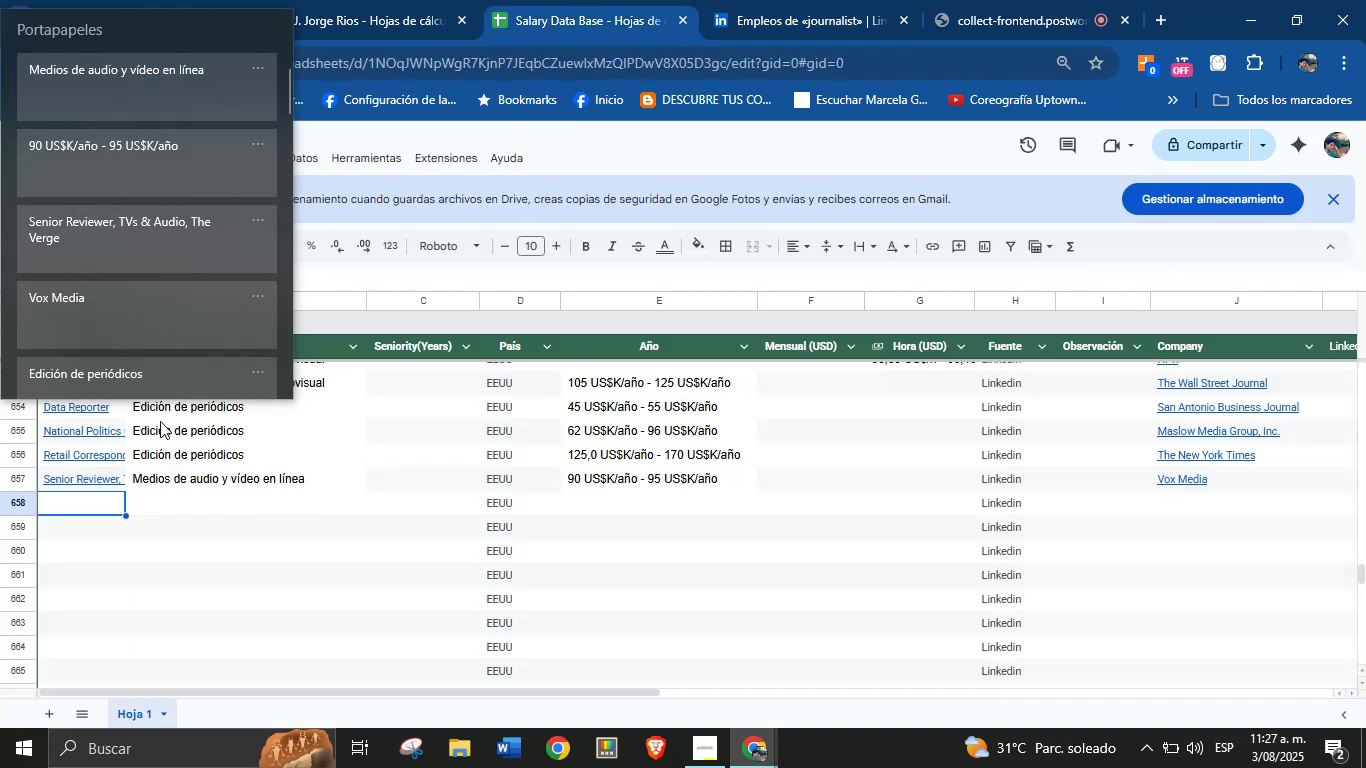 
key(Meta+MetaLeft)
 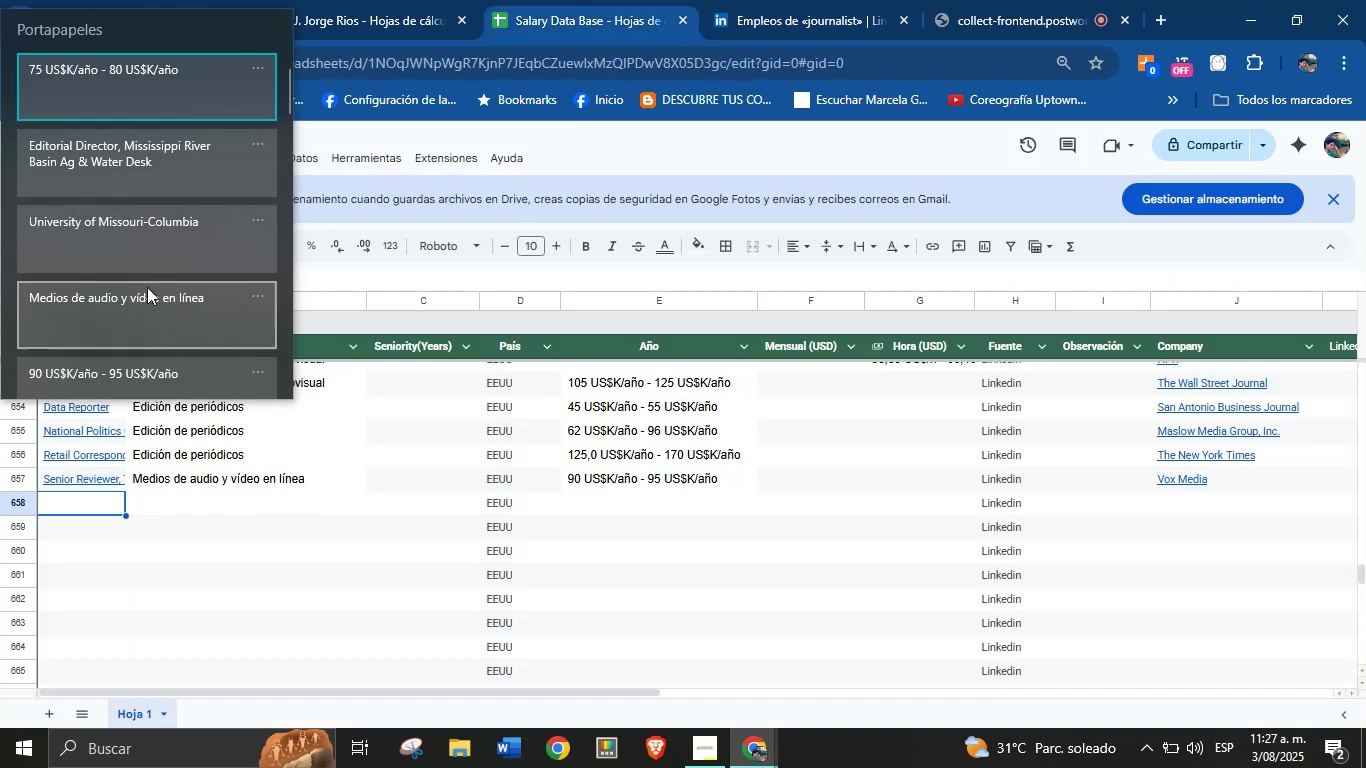 
left_click([136, 160])
 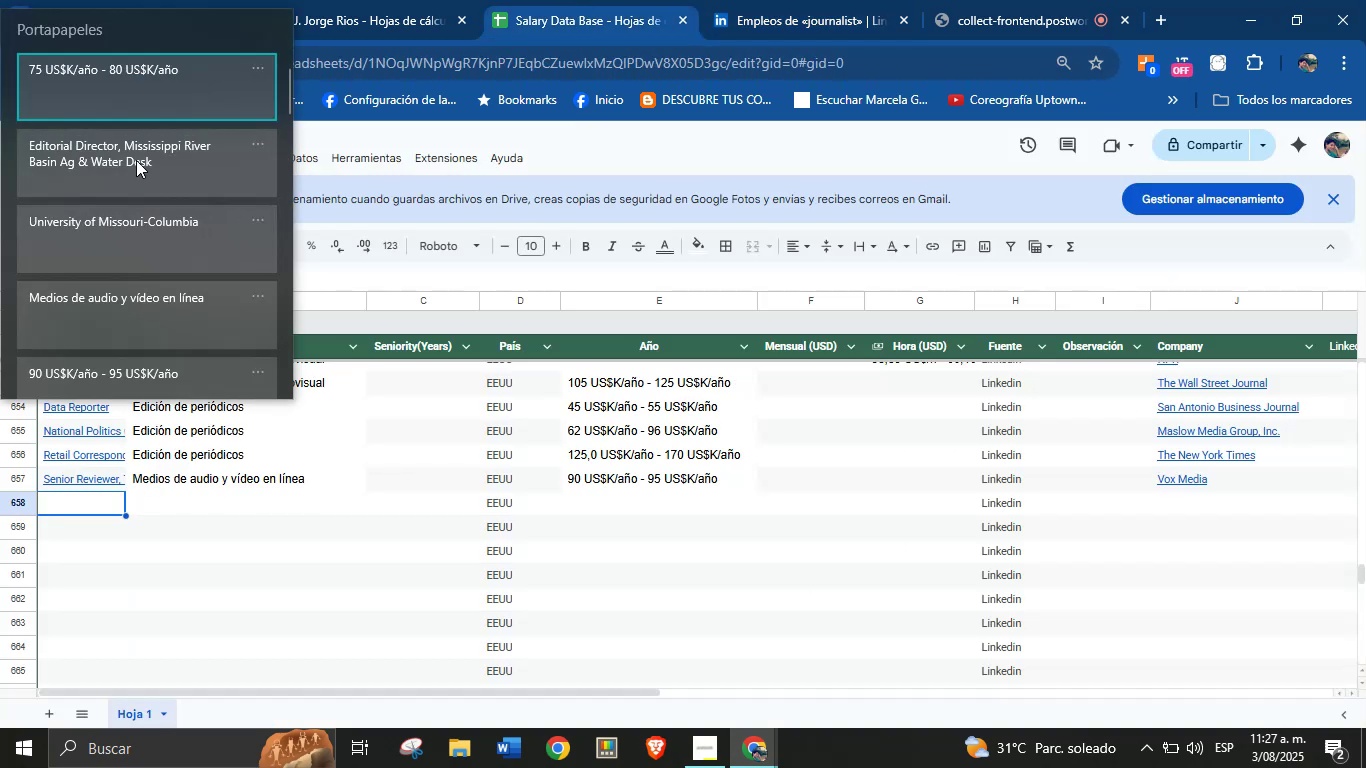 
key(Control+ControlLeft)
 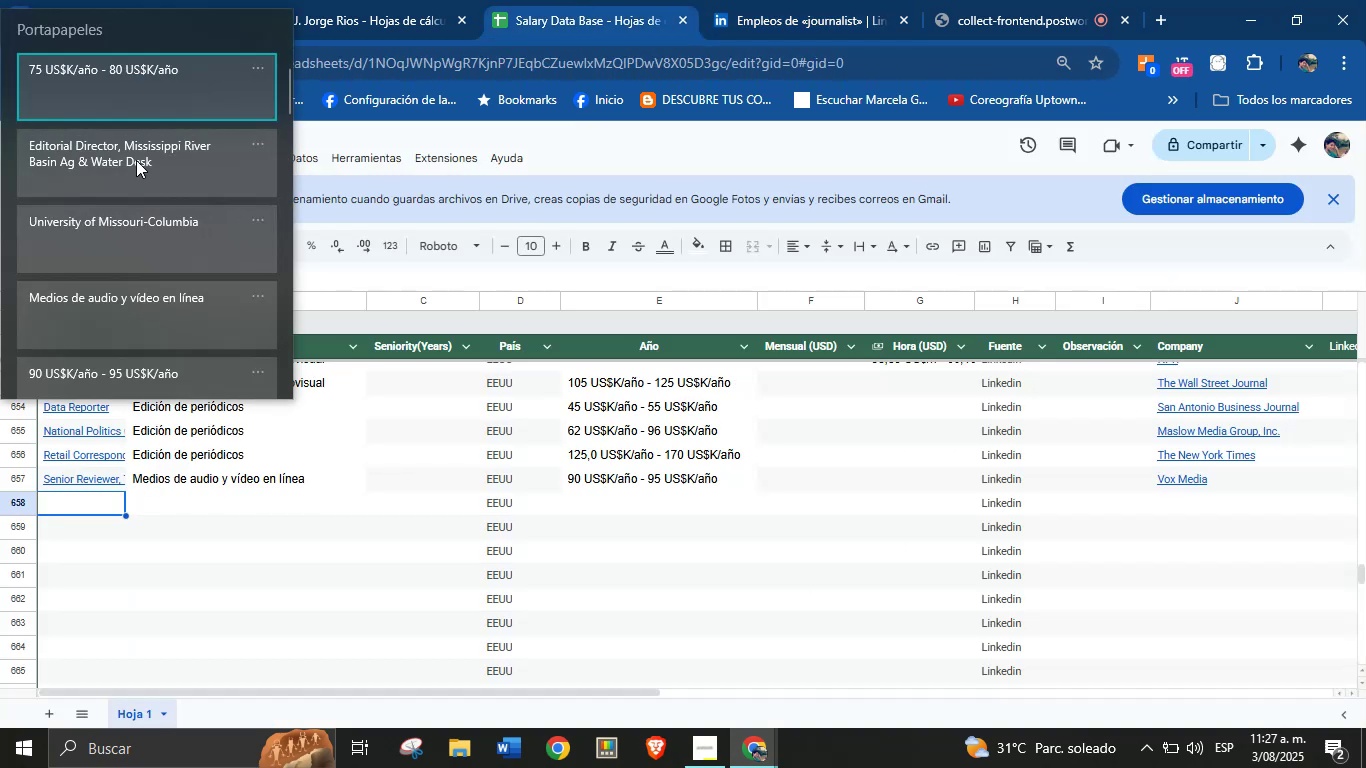 
key(Control+V)
 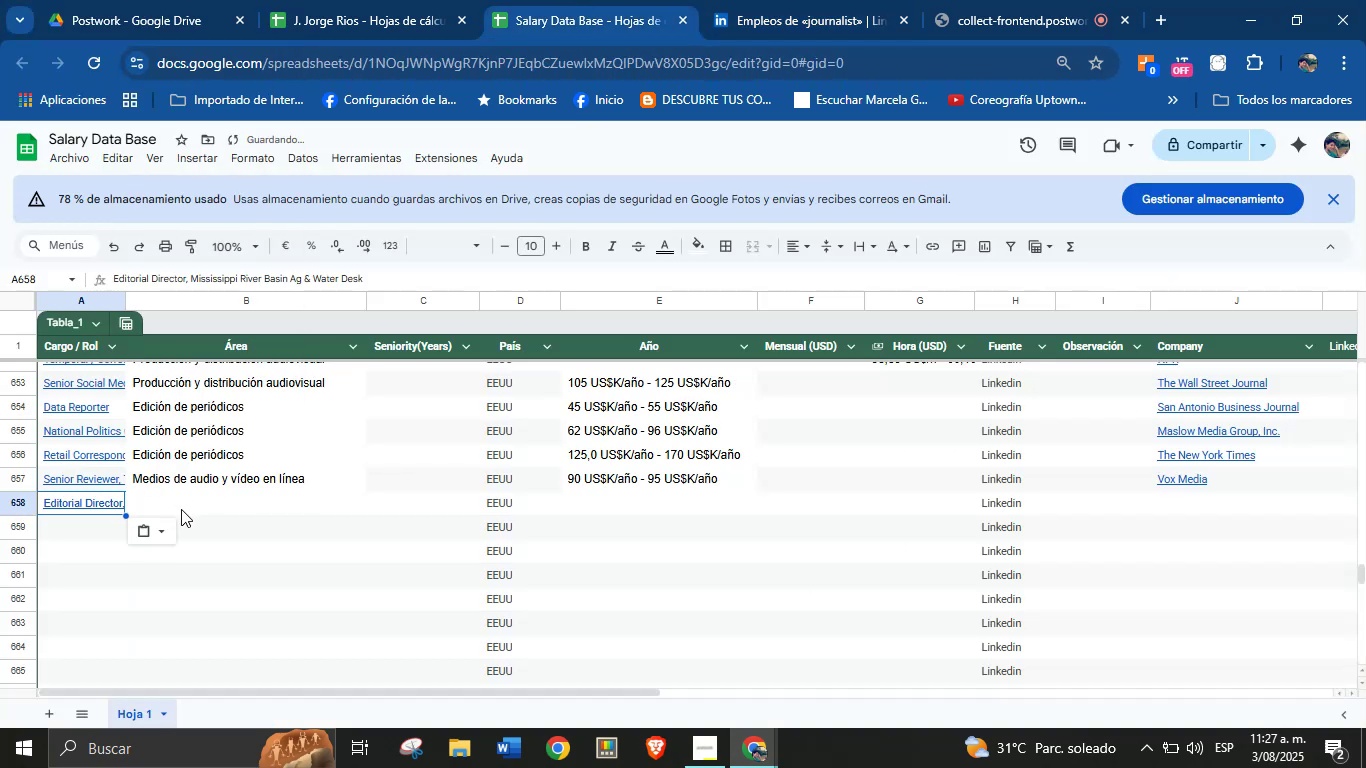 
left_click([191, 511])
 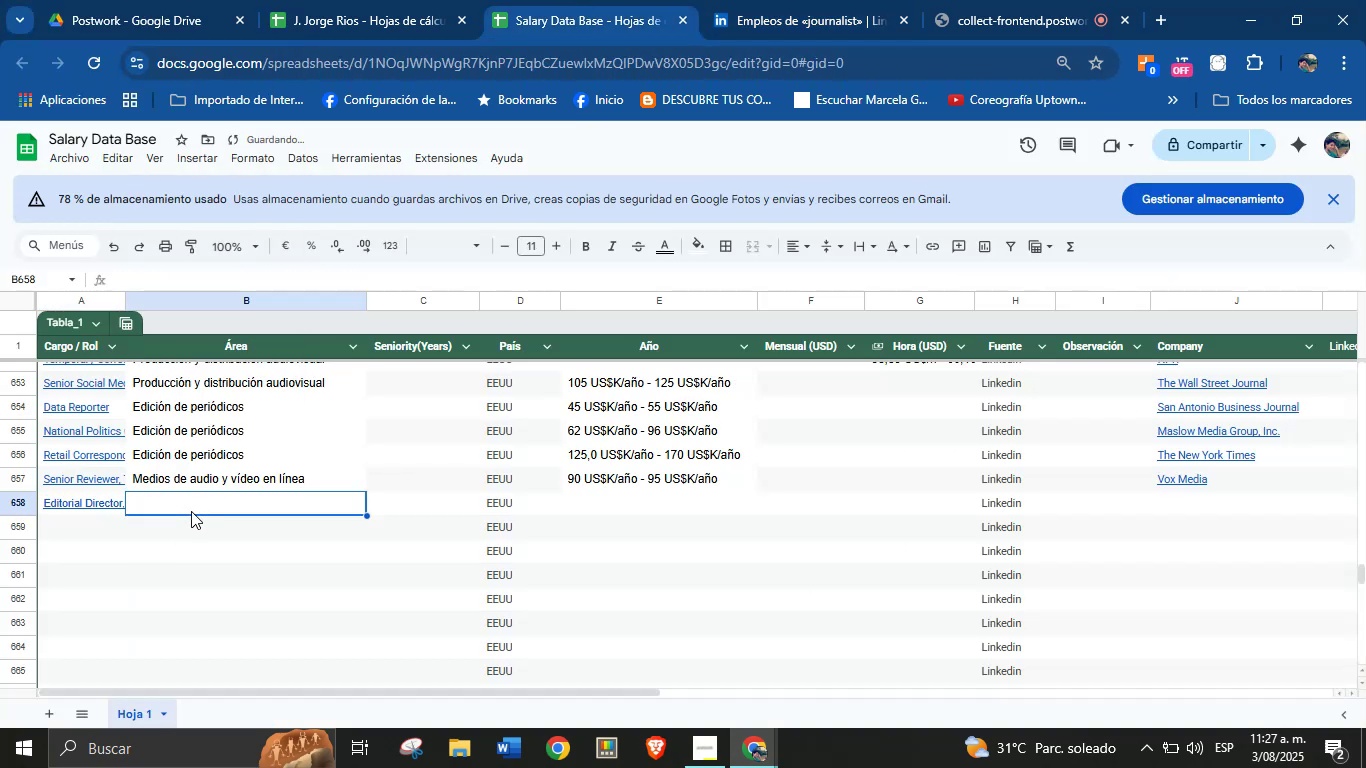 
key(Meta+MetaLeft)
 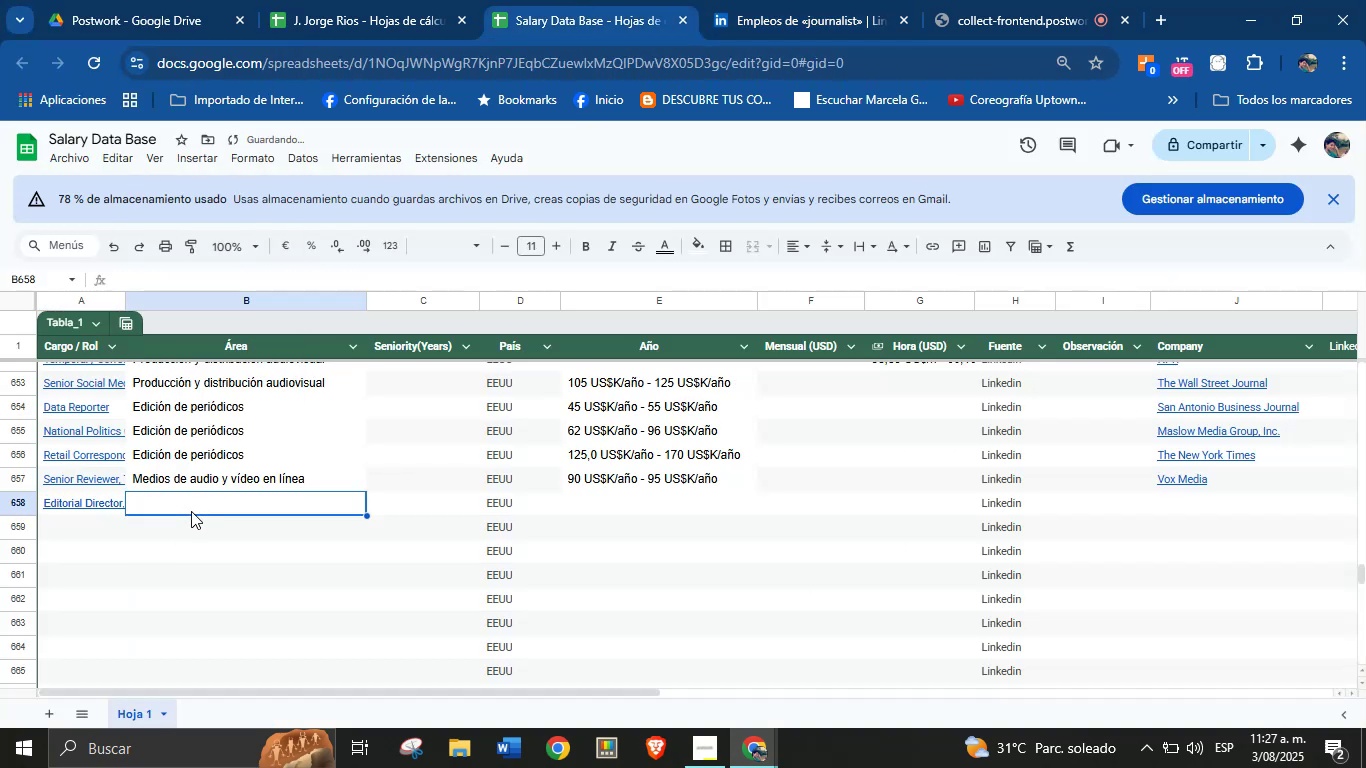 
key(Meta+MetaLeft)
 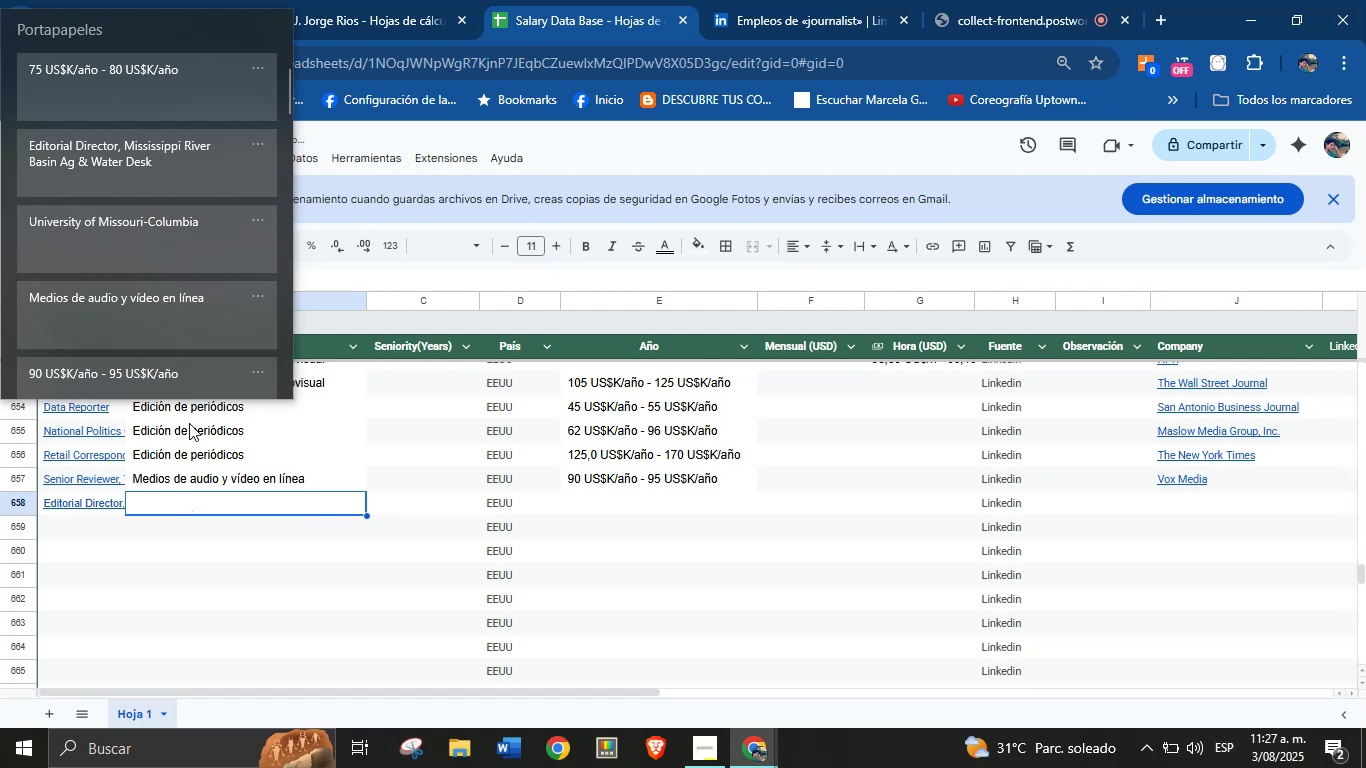 
key(Meta+V)
 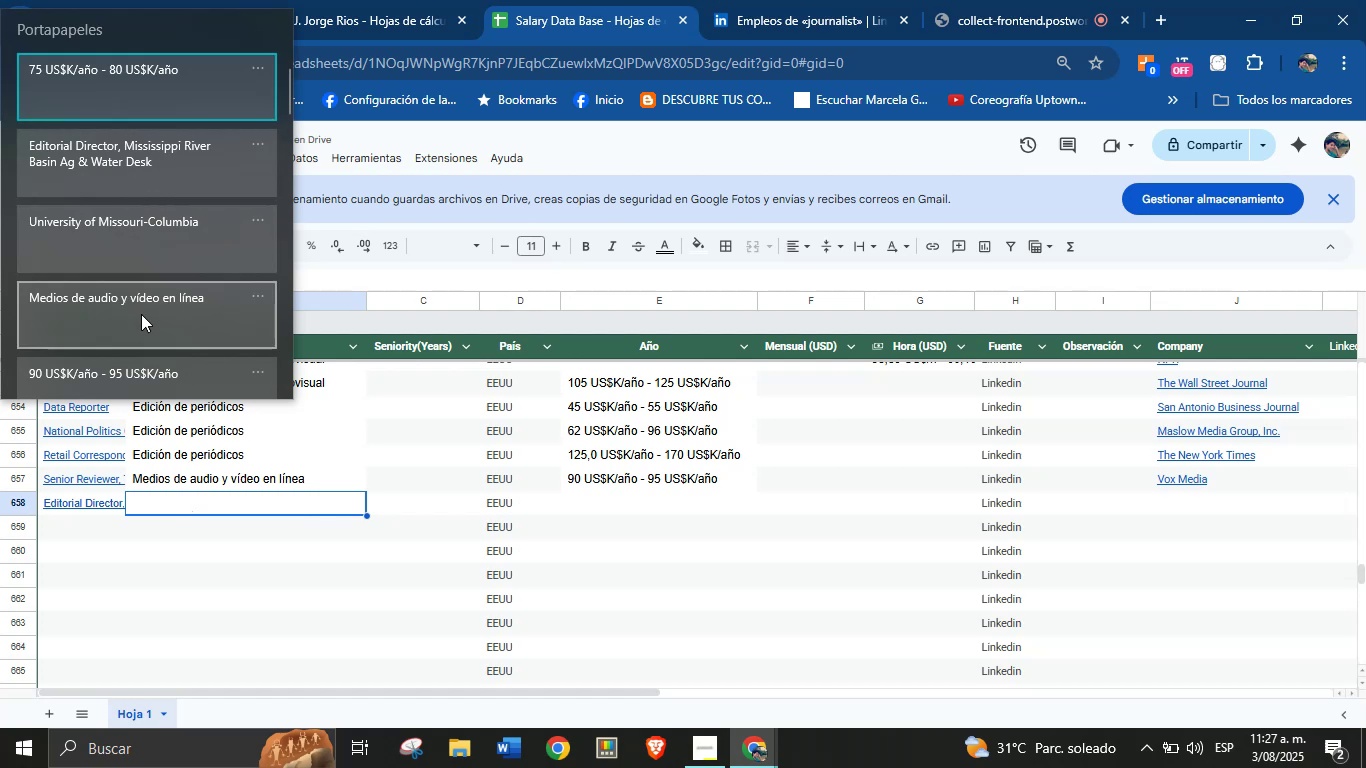 
left_click([154, 319])
 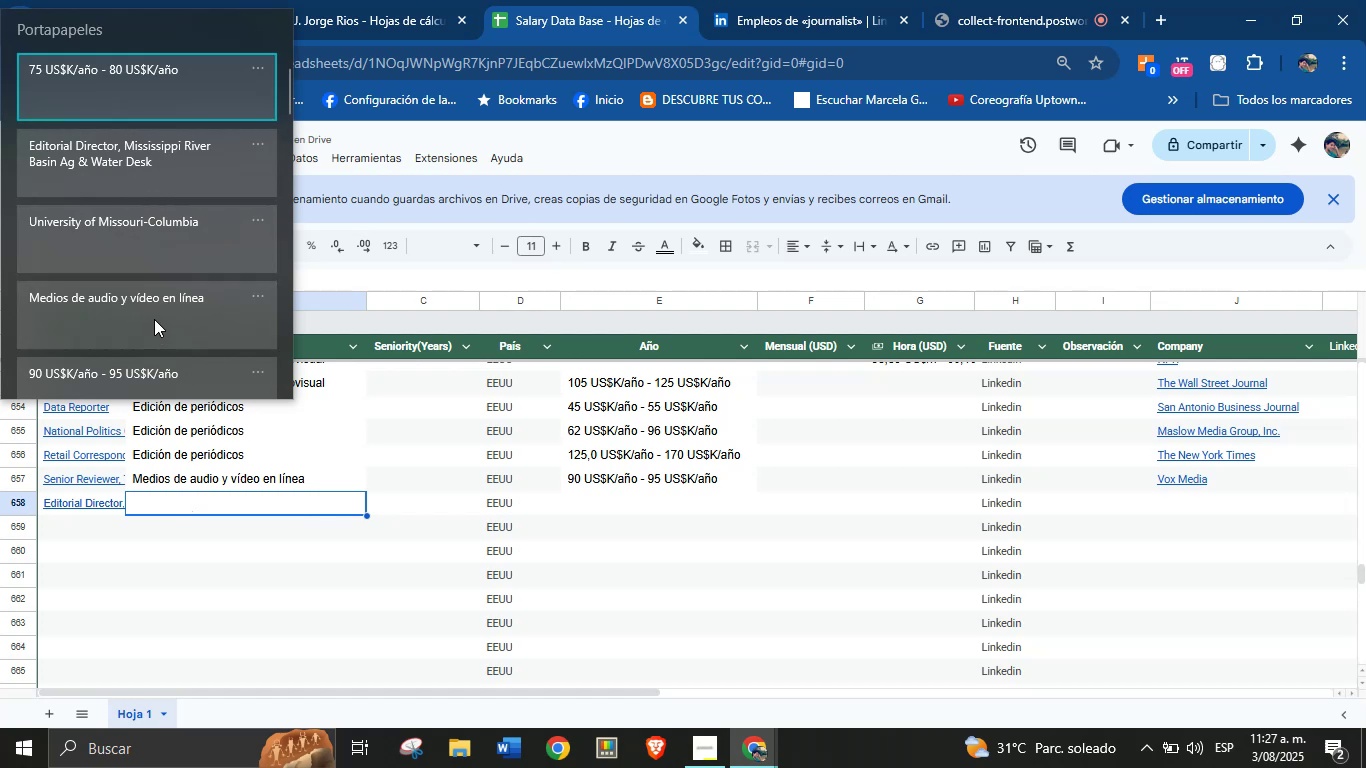 
key(Control+ControlLeft)
 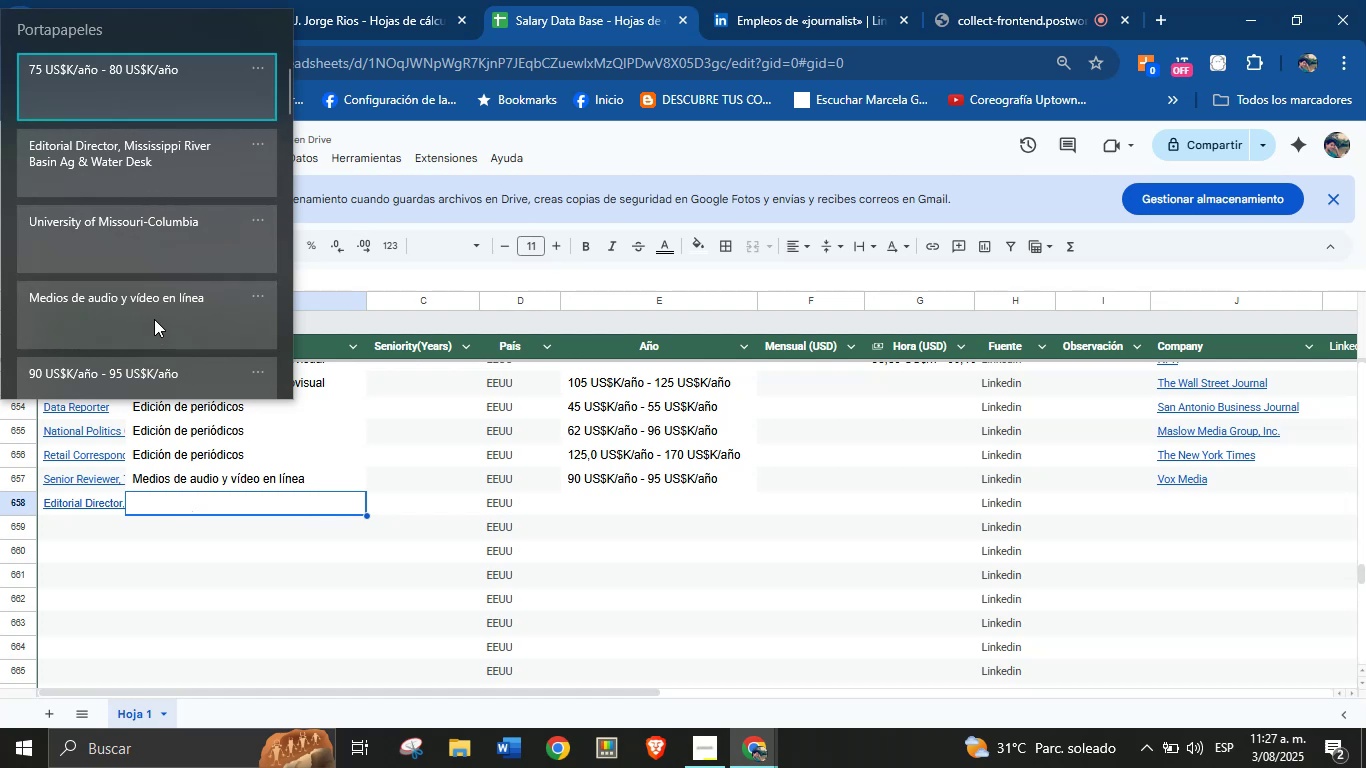 
hold_key(key=V, duration=4.52)
 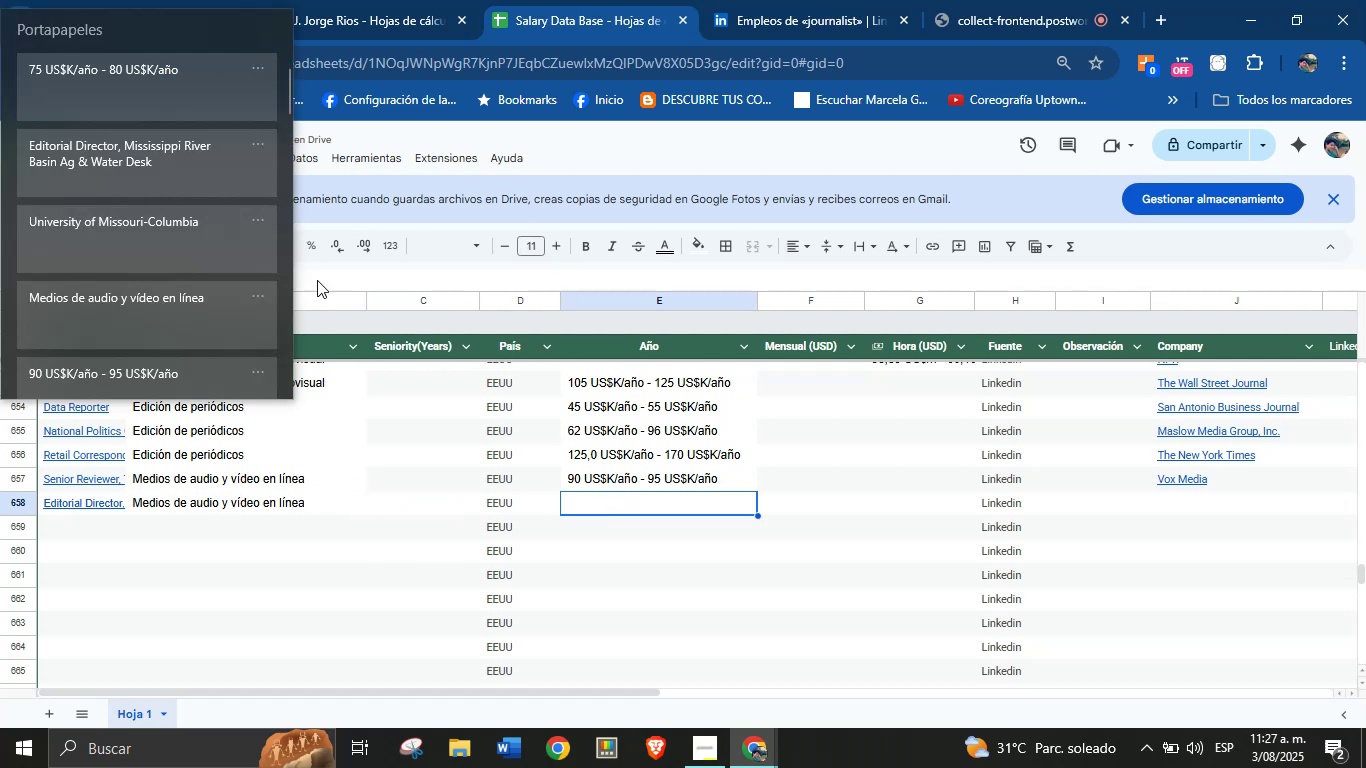 
left_click([447, 509])
 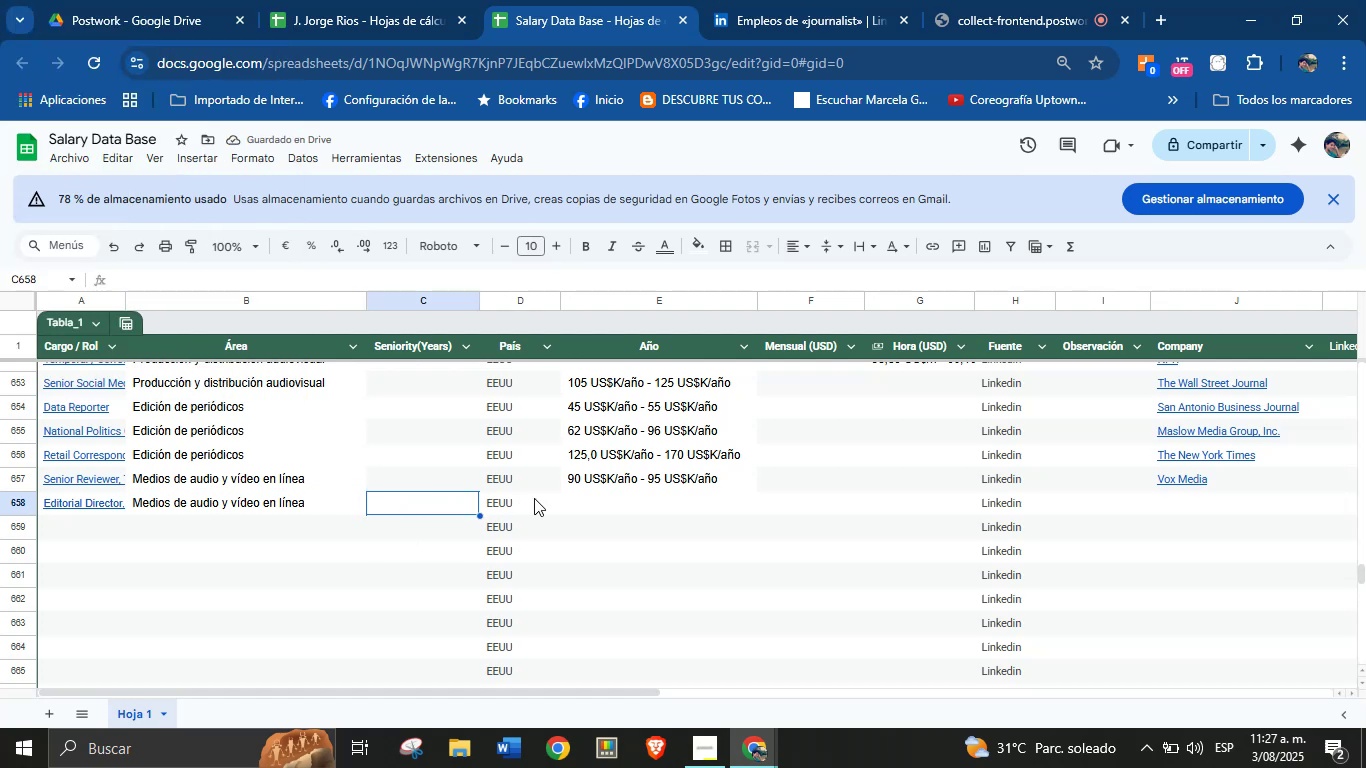 
key(Meta+MetaLeft)
 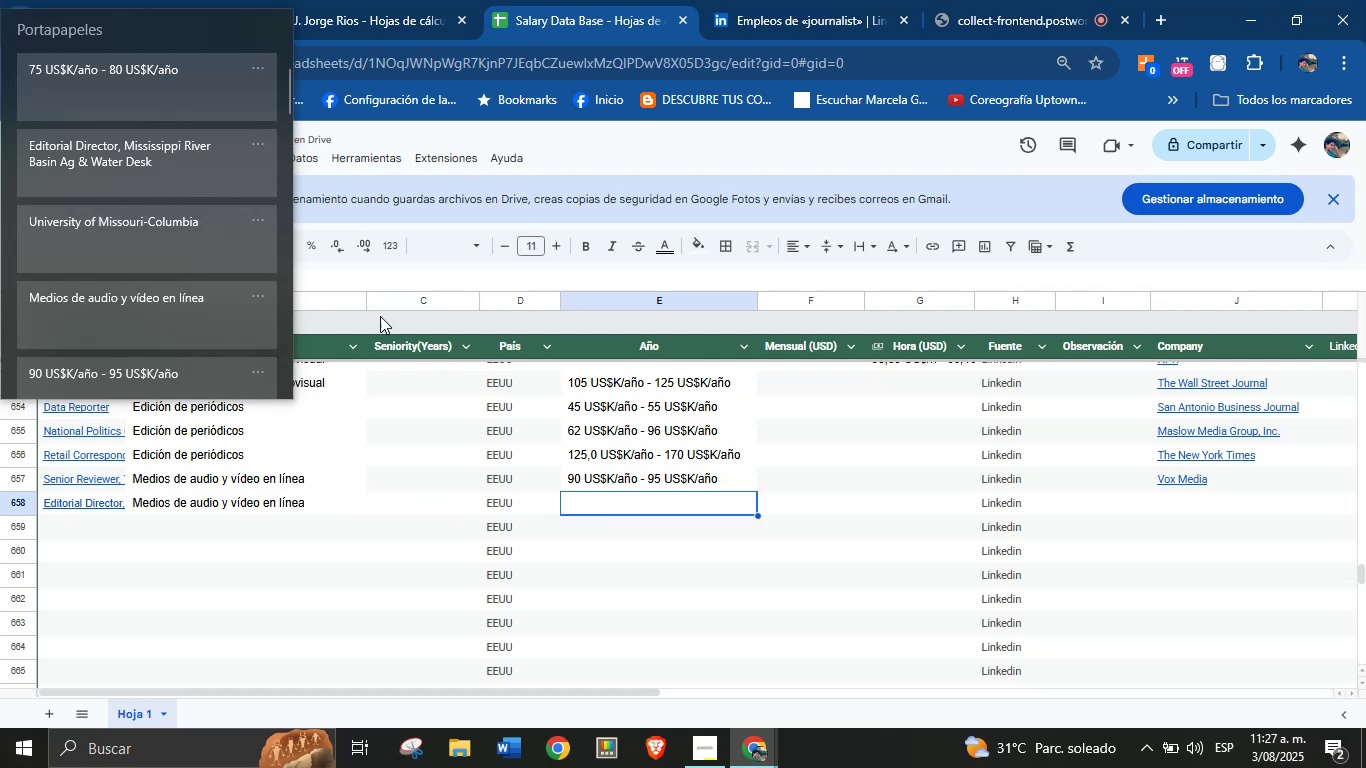 
key(Meta+MetaLeft)
 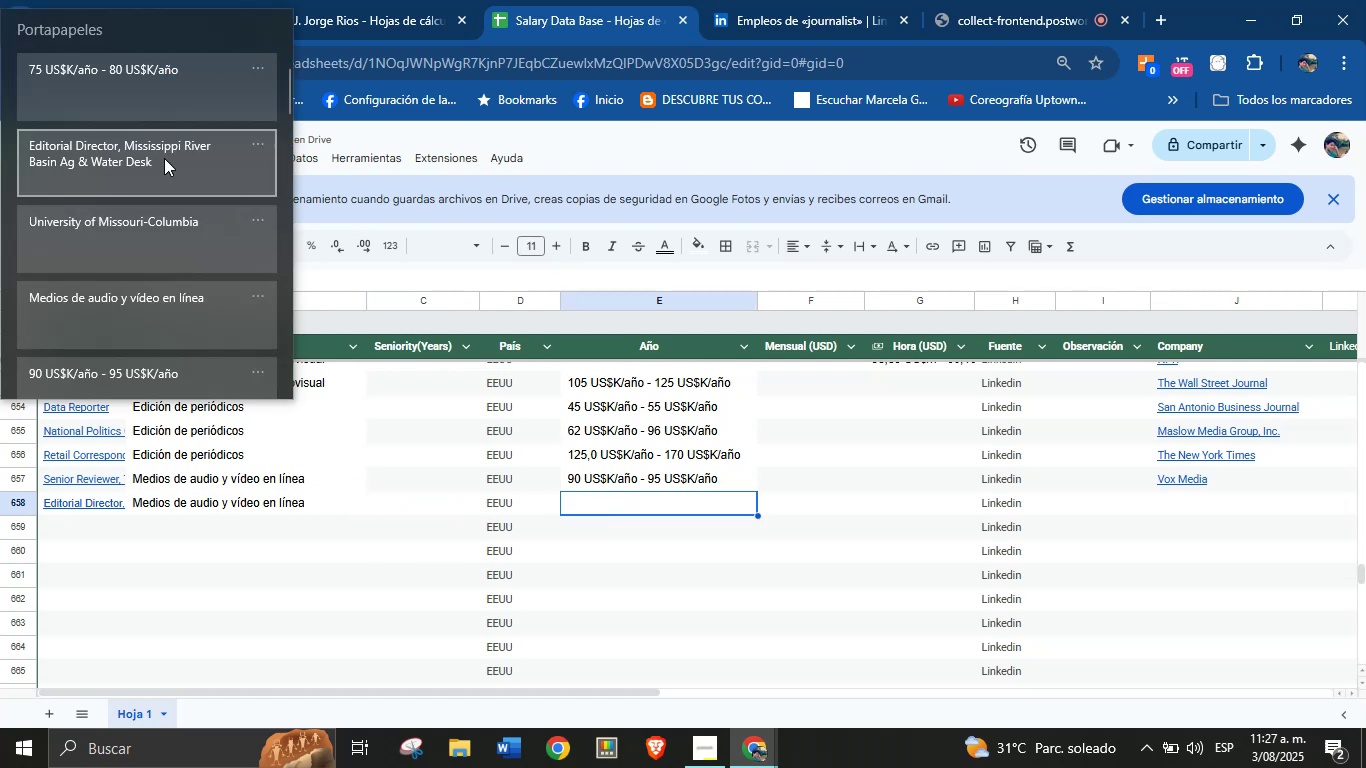 
left_click([141, 81])
 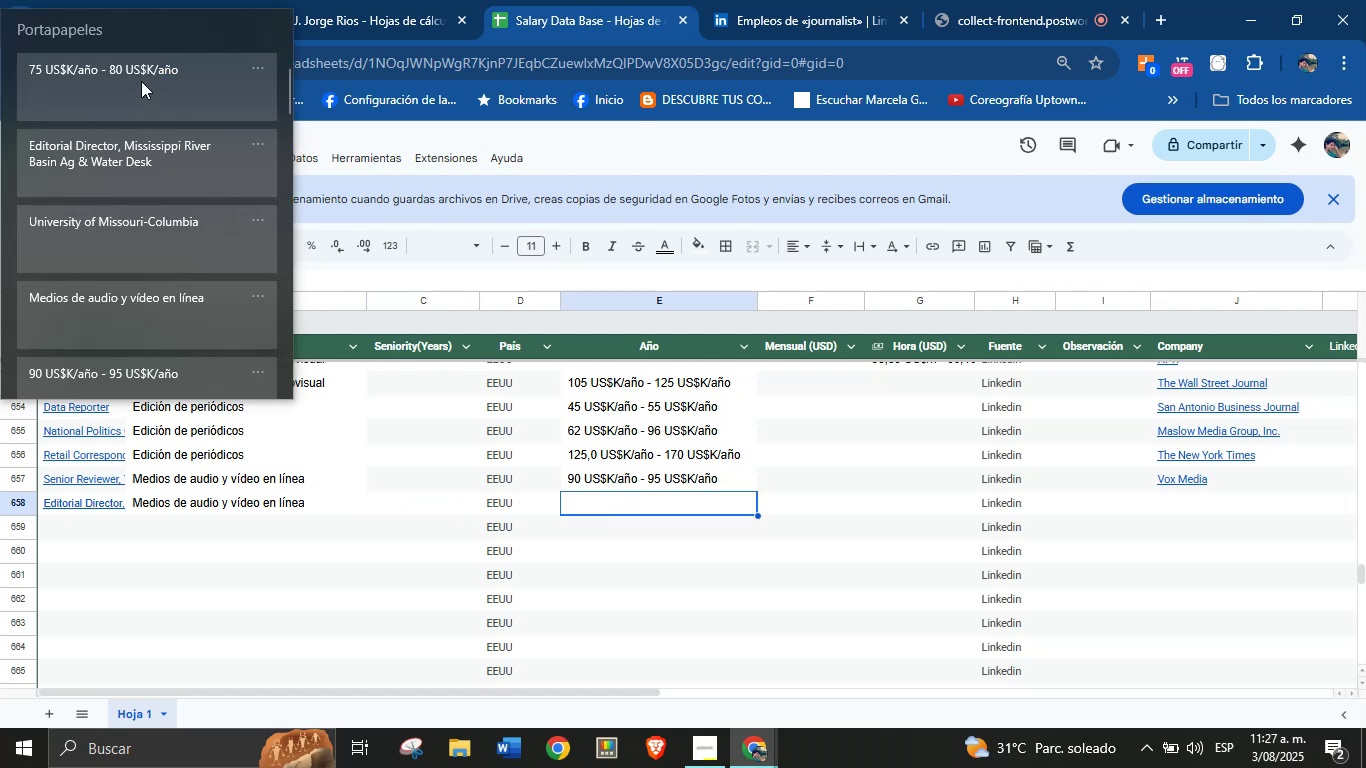 
key(Control+ControlLeft)
 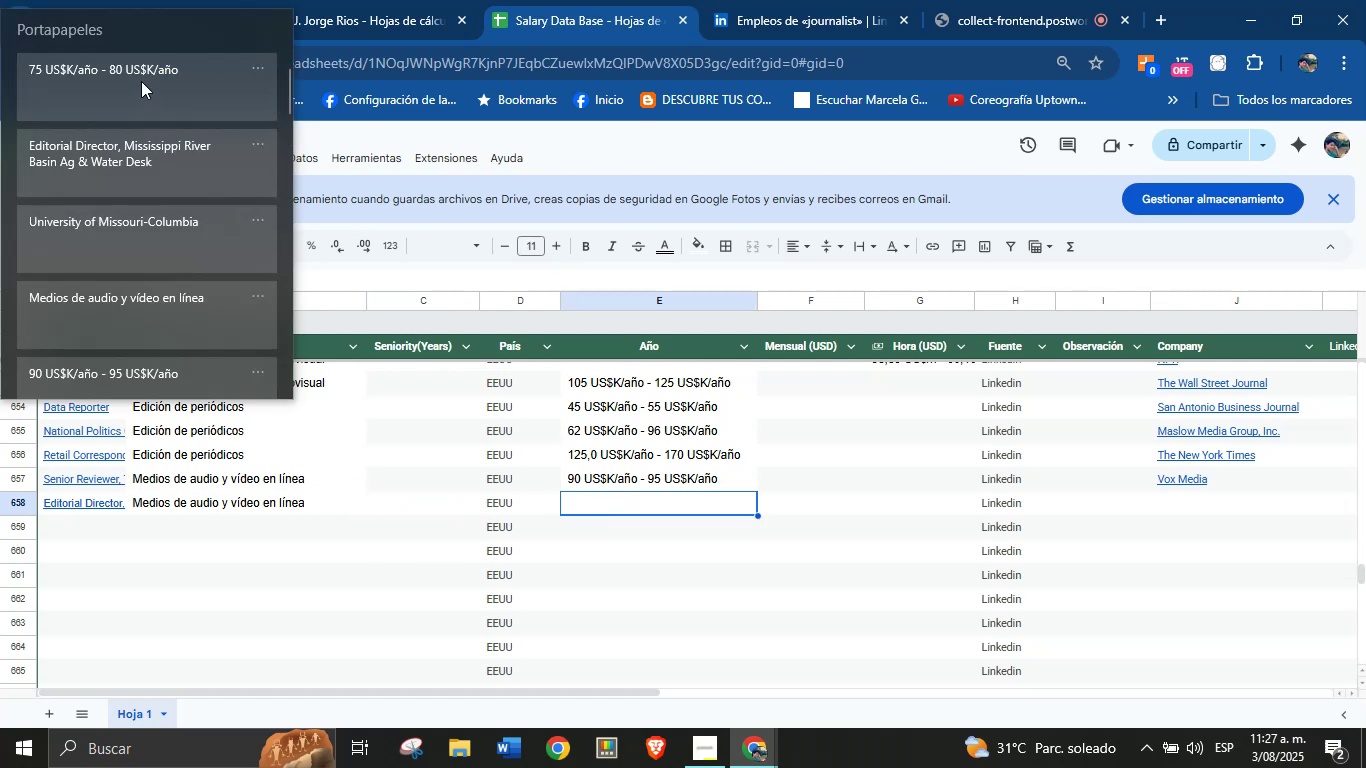 
key(Control+V)
 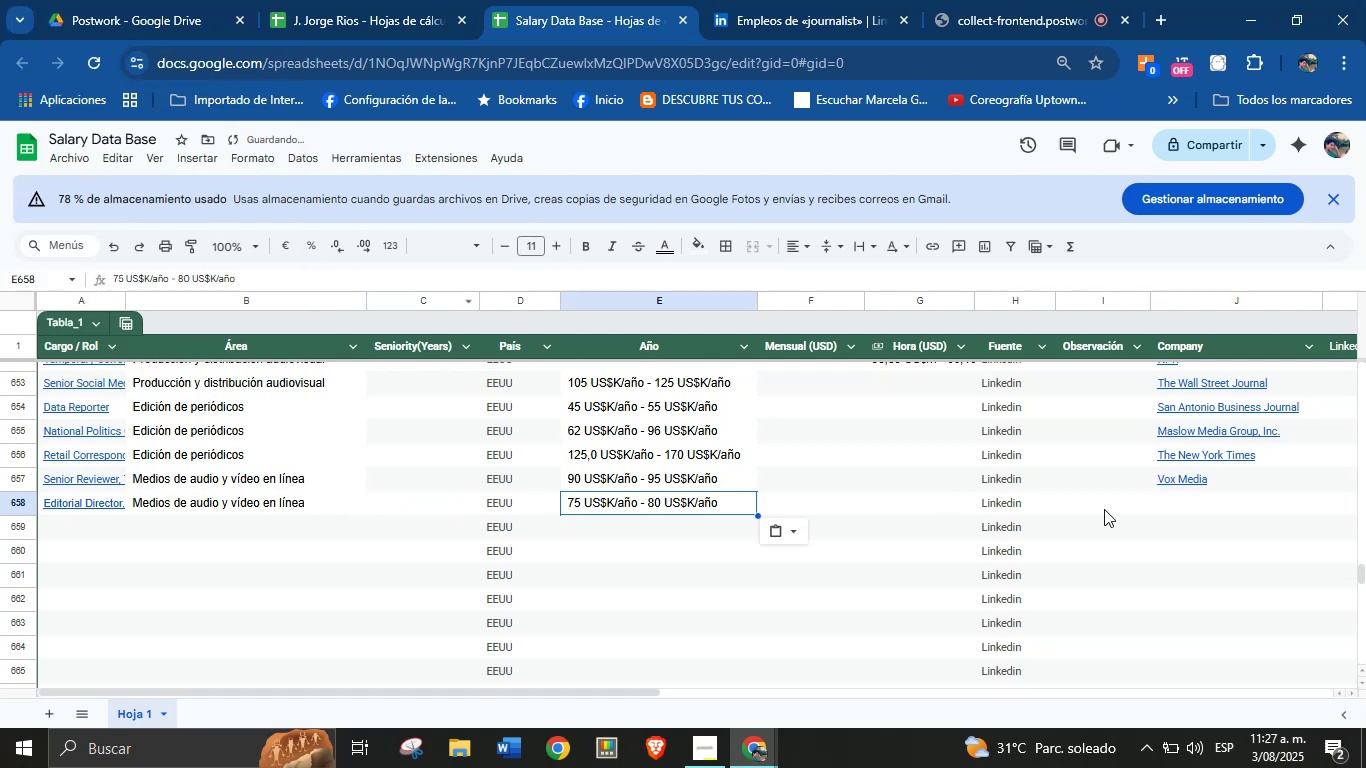 
left_click([1167, 499])
 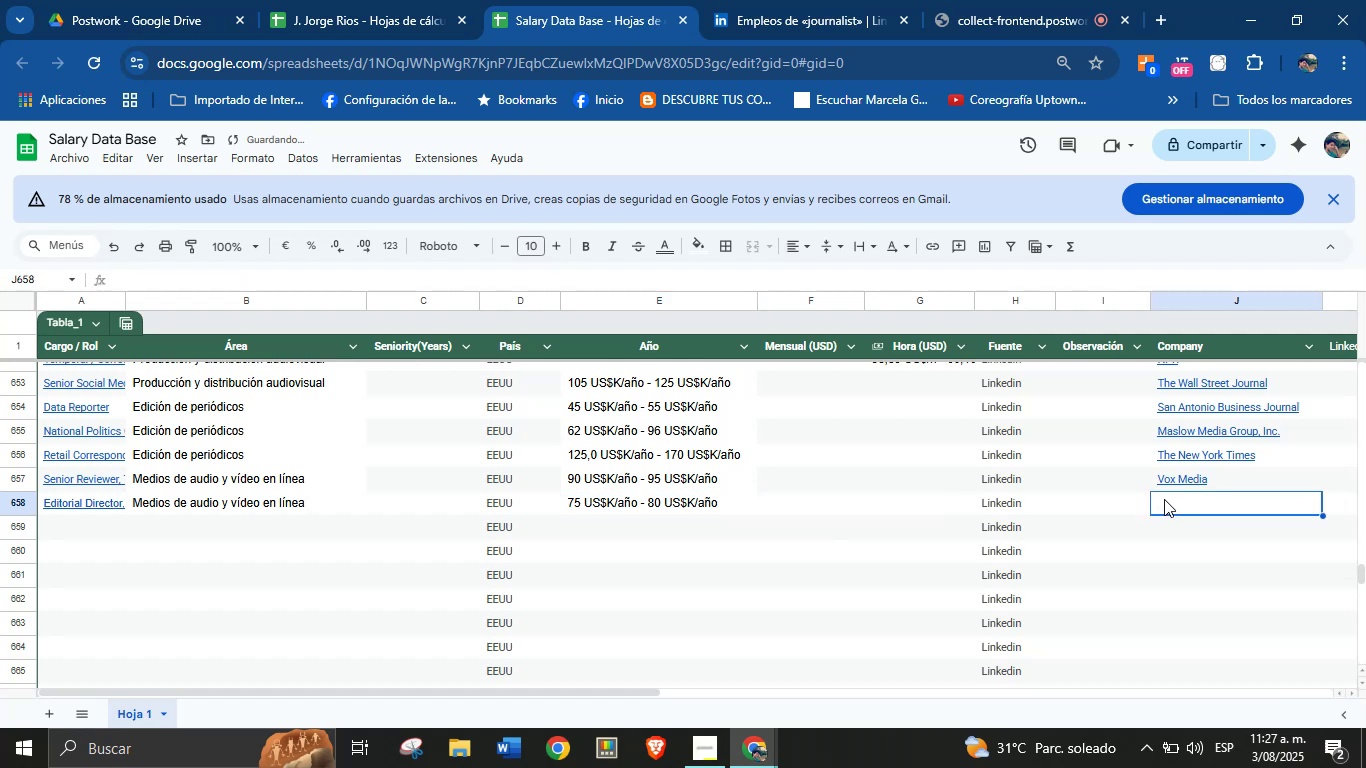 
key(Meta+MetaLeft)
 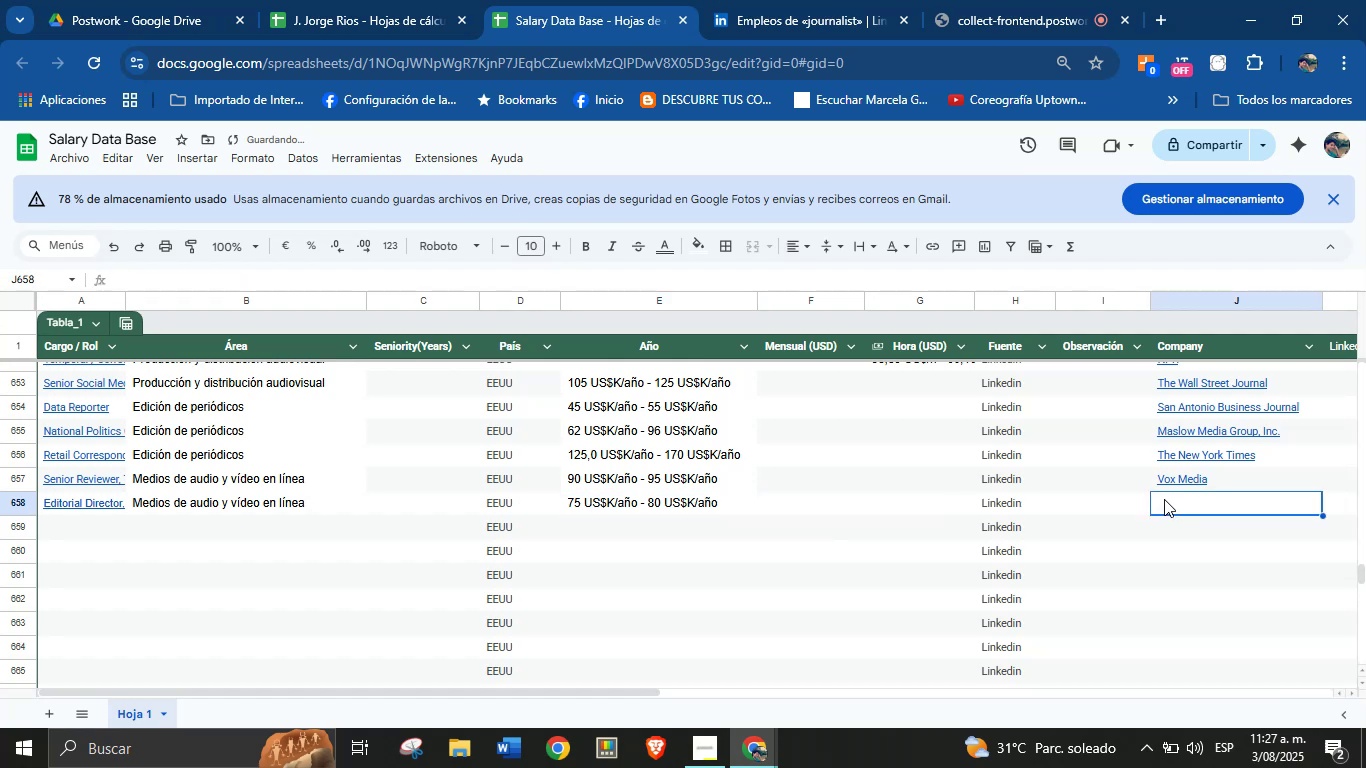 
key(Meta+MetaLeft)
 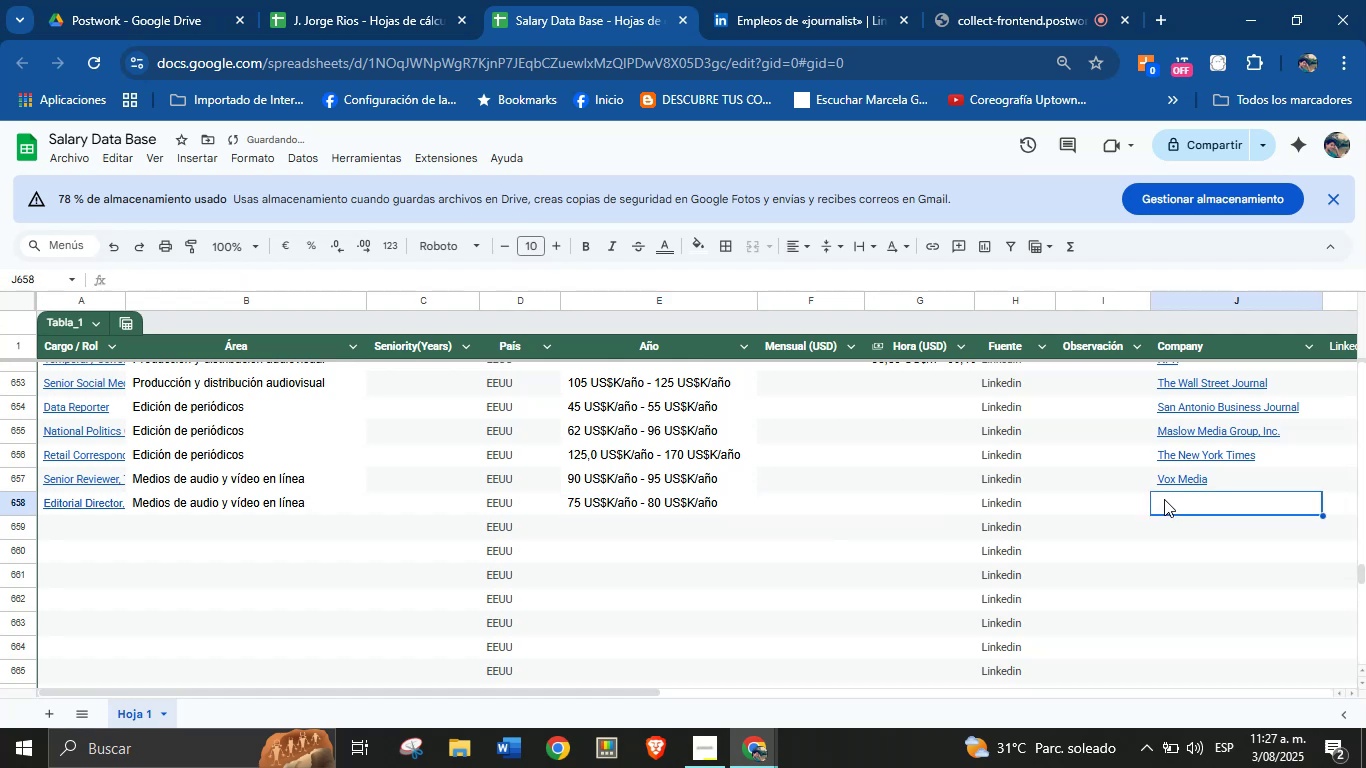 
key(Meta+V)
 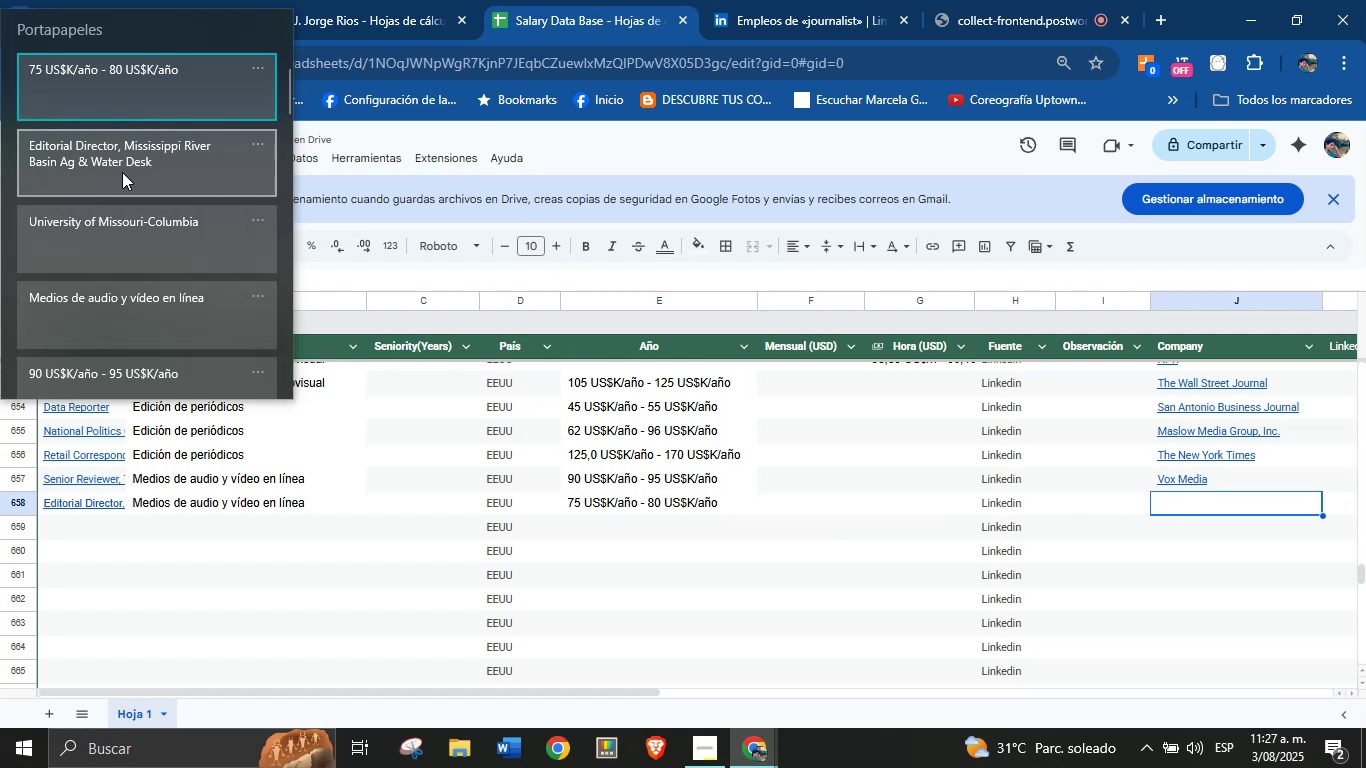 
left_click([133, 249])
 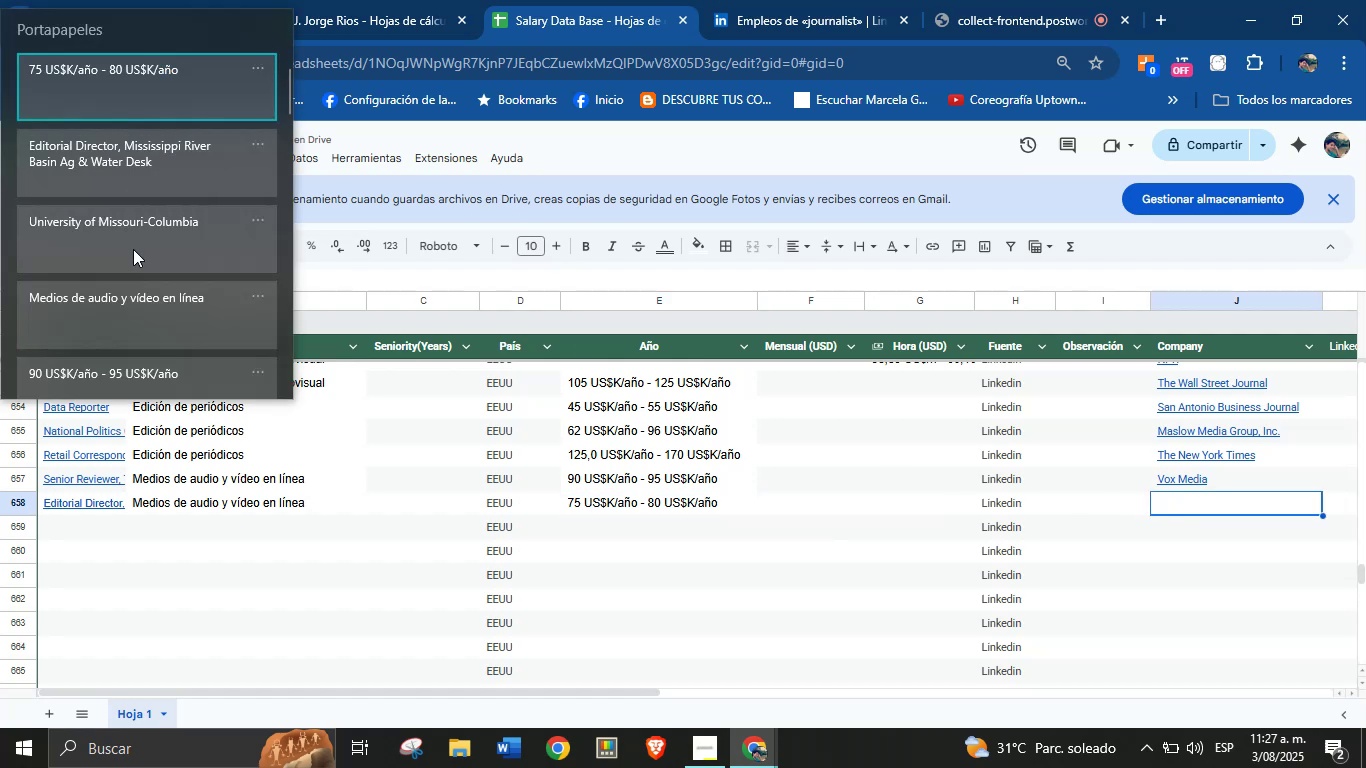 
key(Control+ControlLeft)
 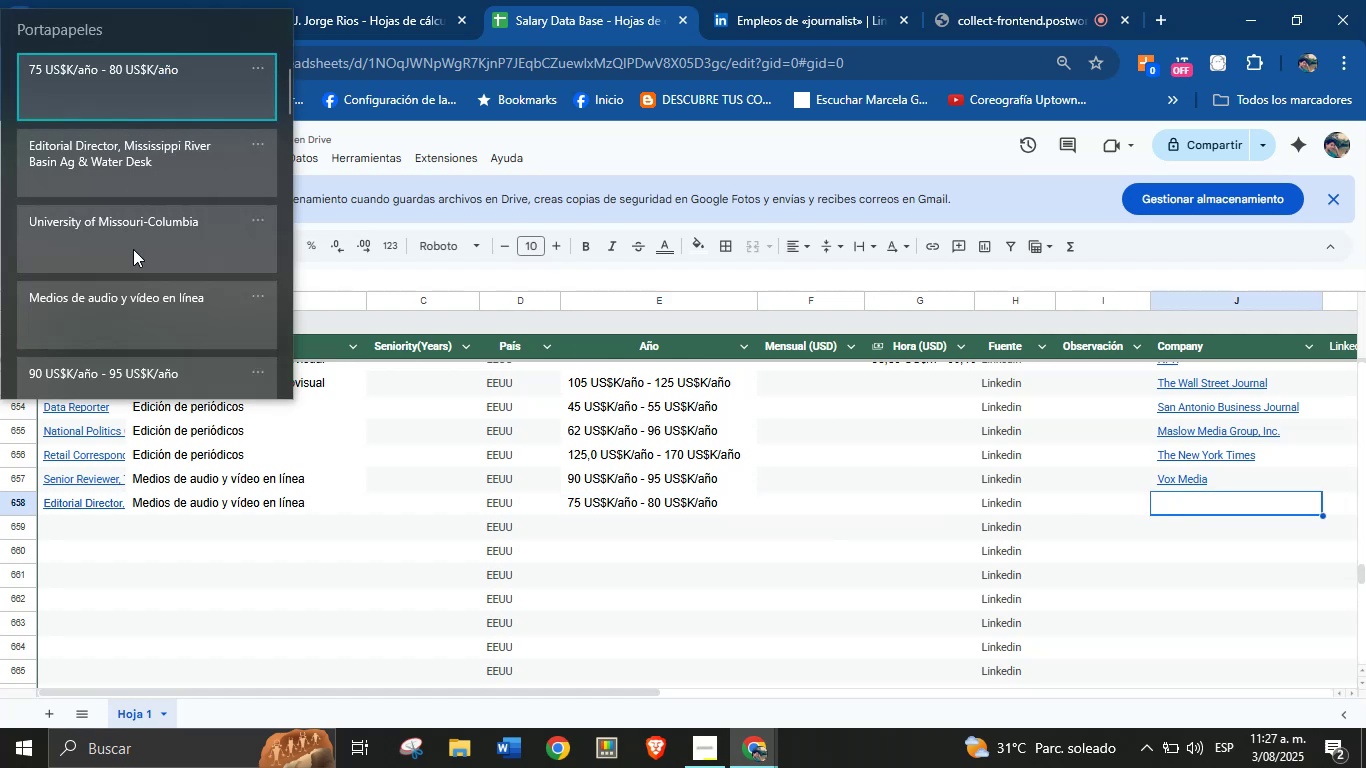 
key(Control+V)
 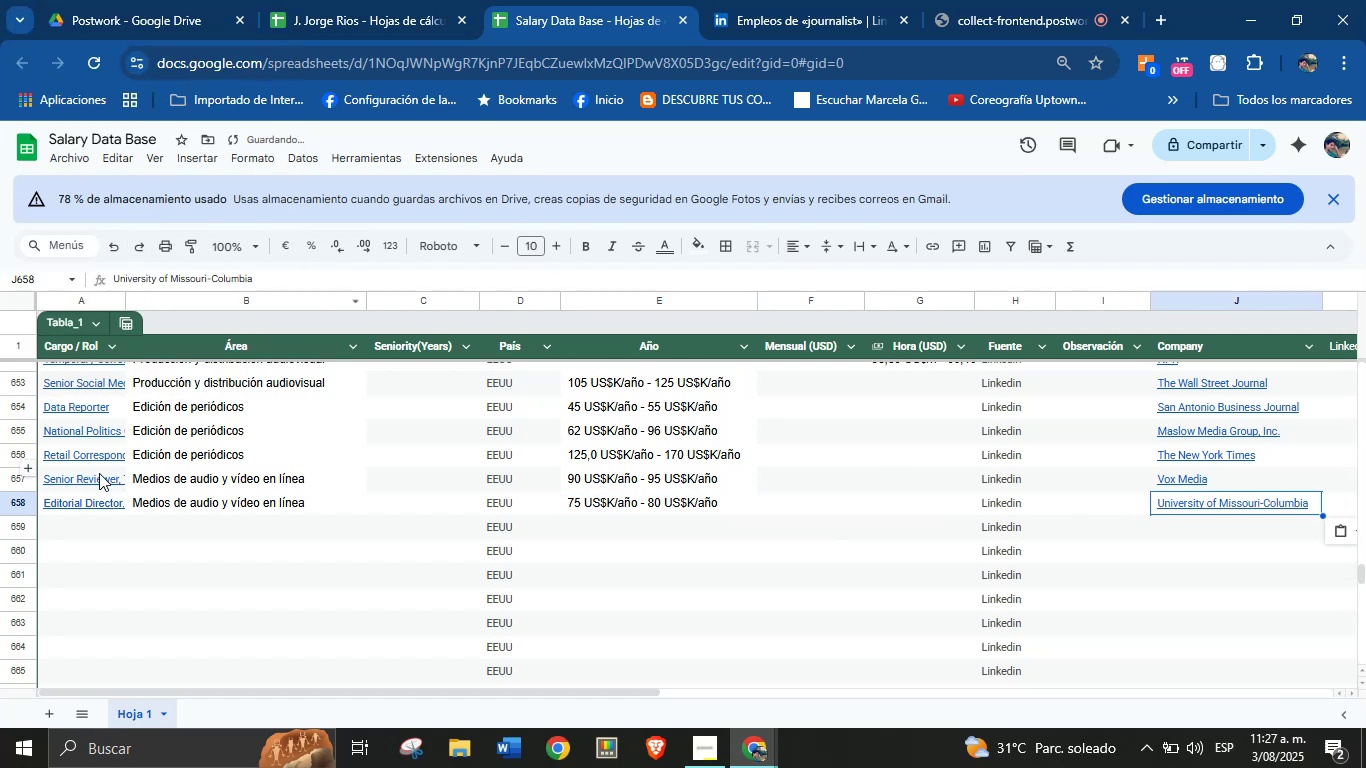 
left_click([90, 528])
 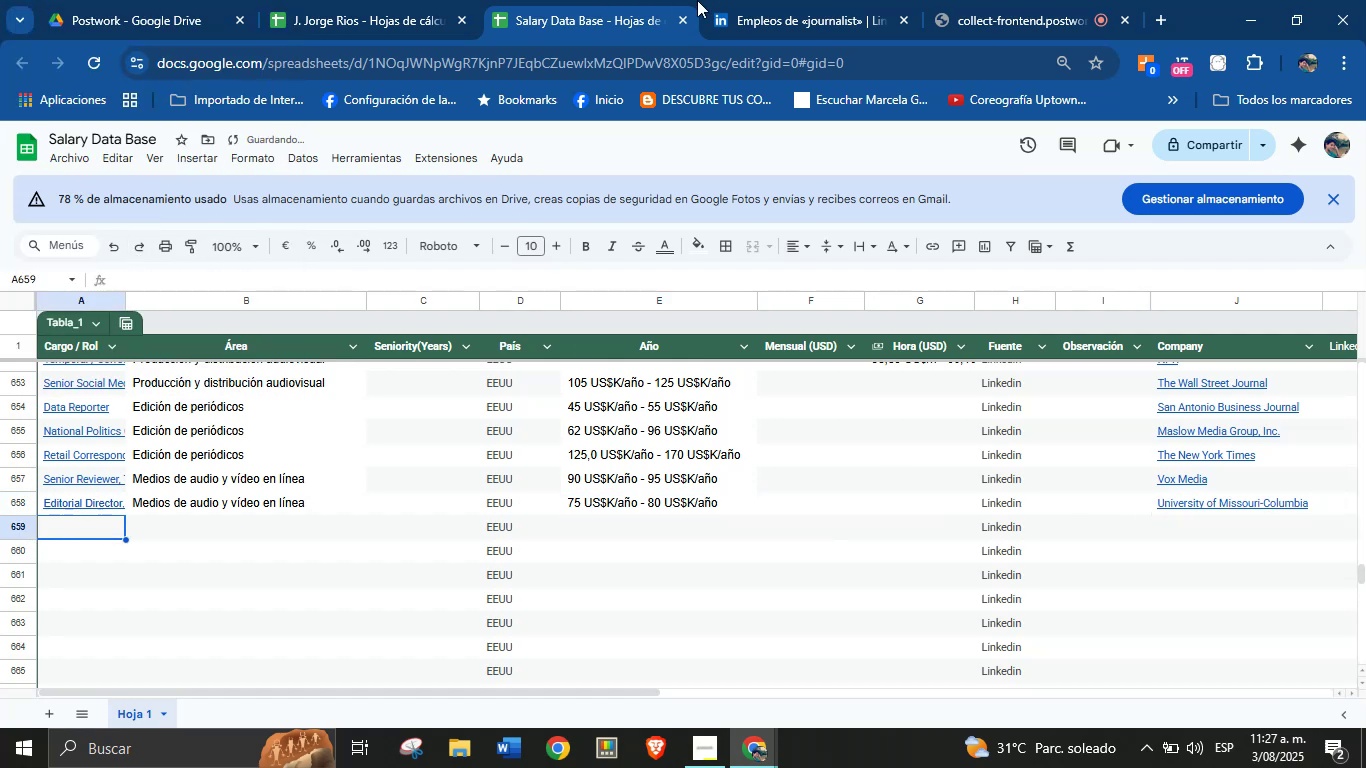 
left_click([747, 0])
 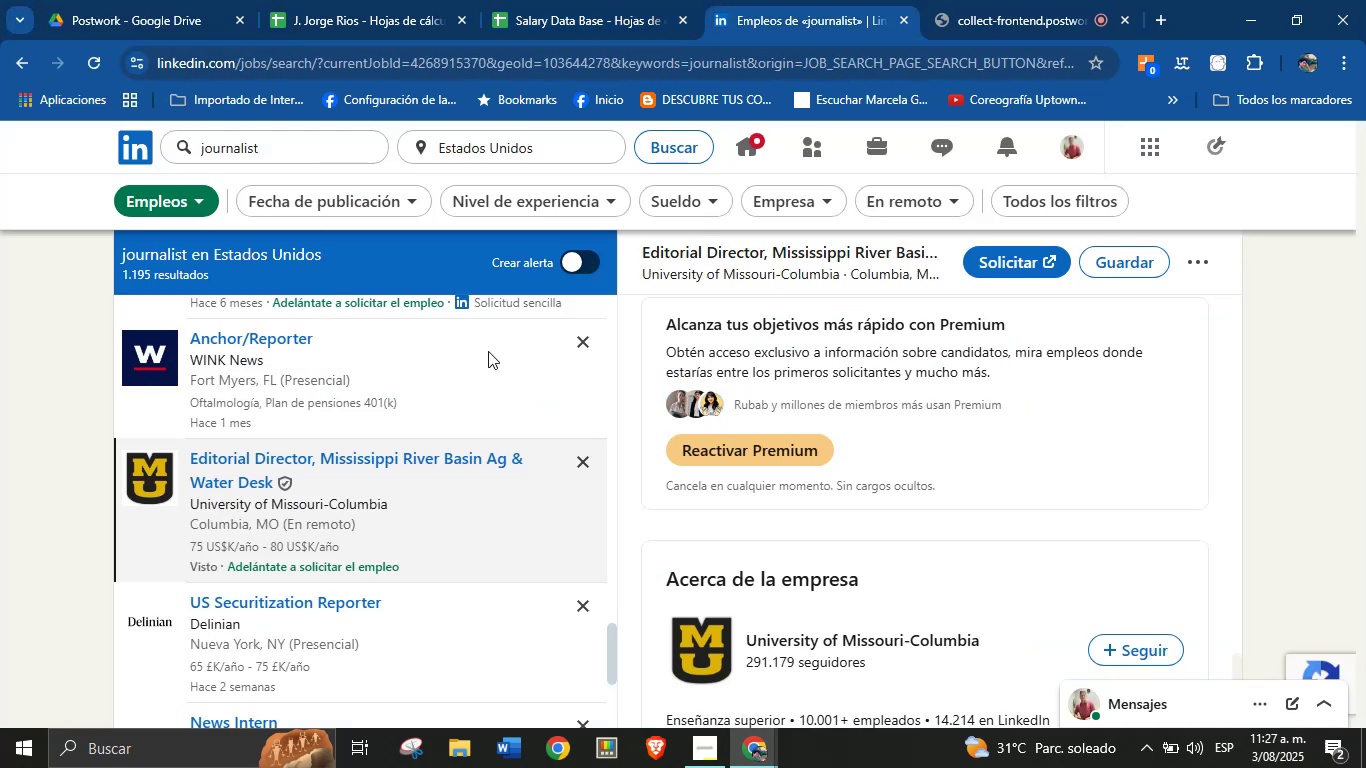 
scroll: coordinate [352, 530], scroll_direction: down, amount: 2.0
 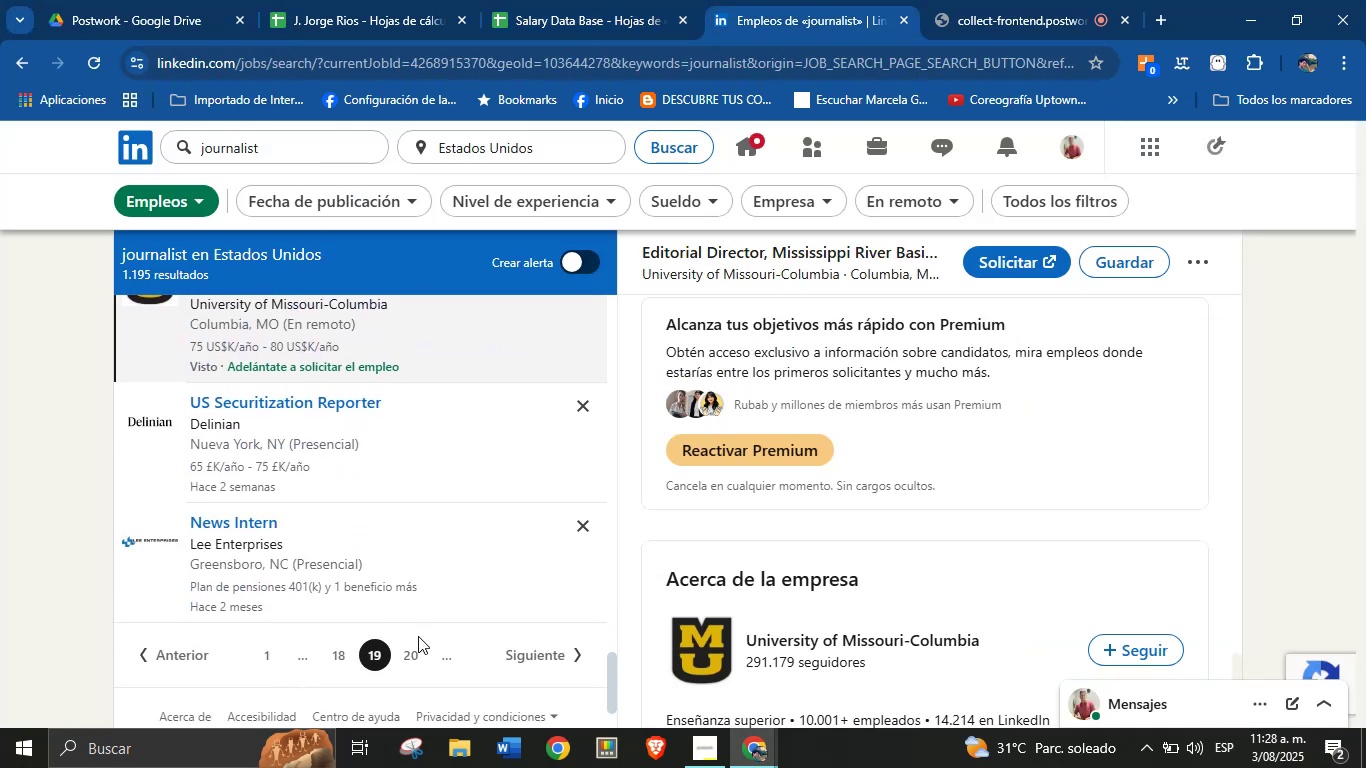 
left_click([413, 653])
 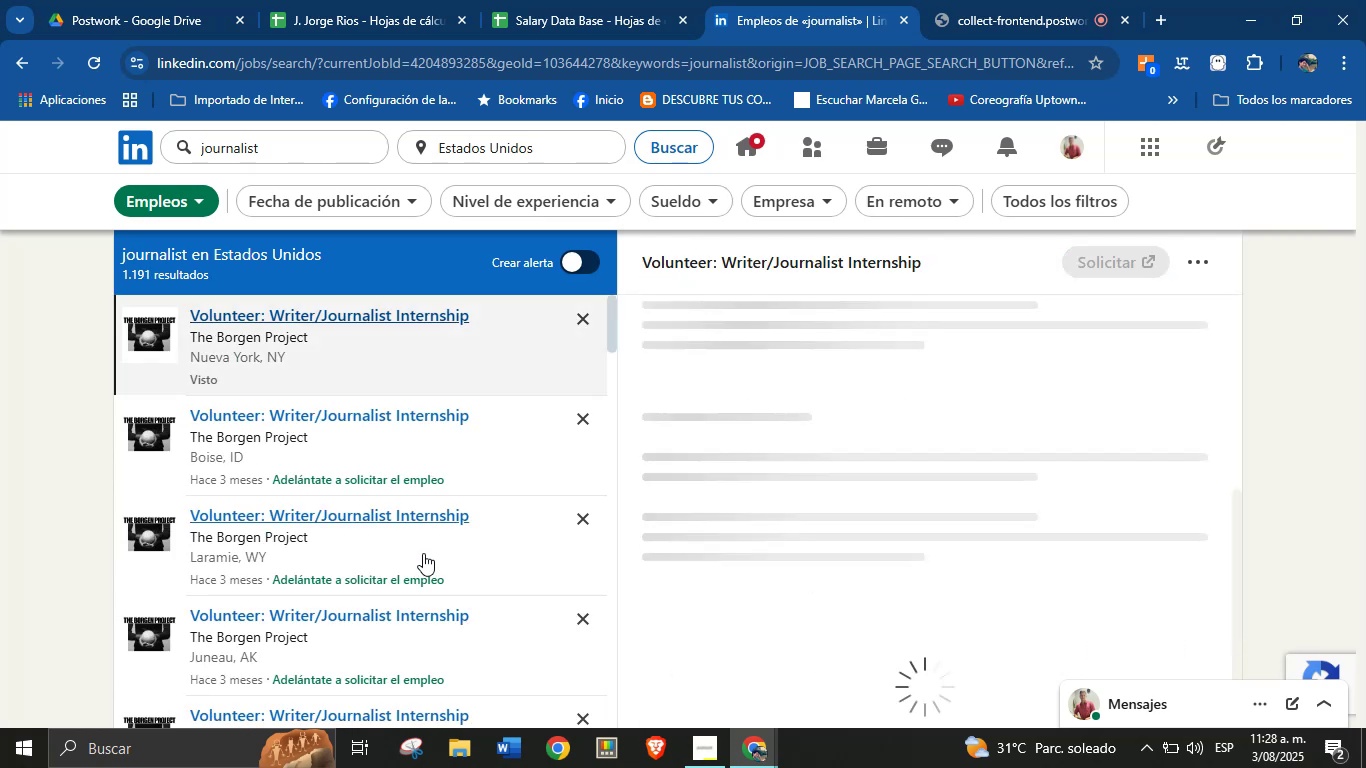 
scroll: coordinate [364, 414], scroll_direction: down, amount: 6.0
 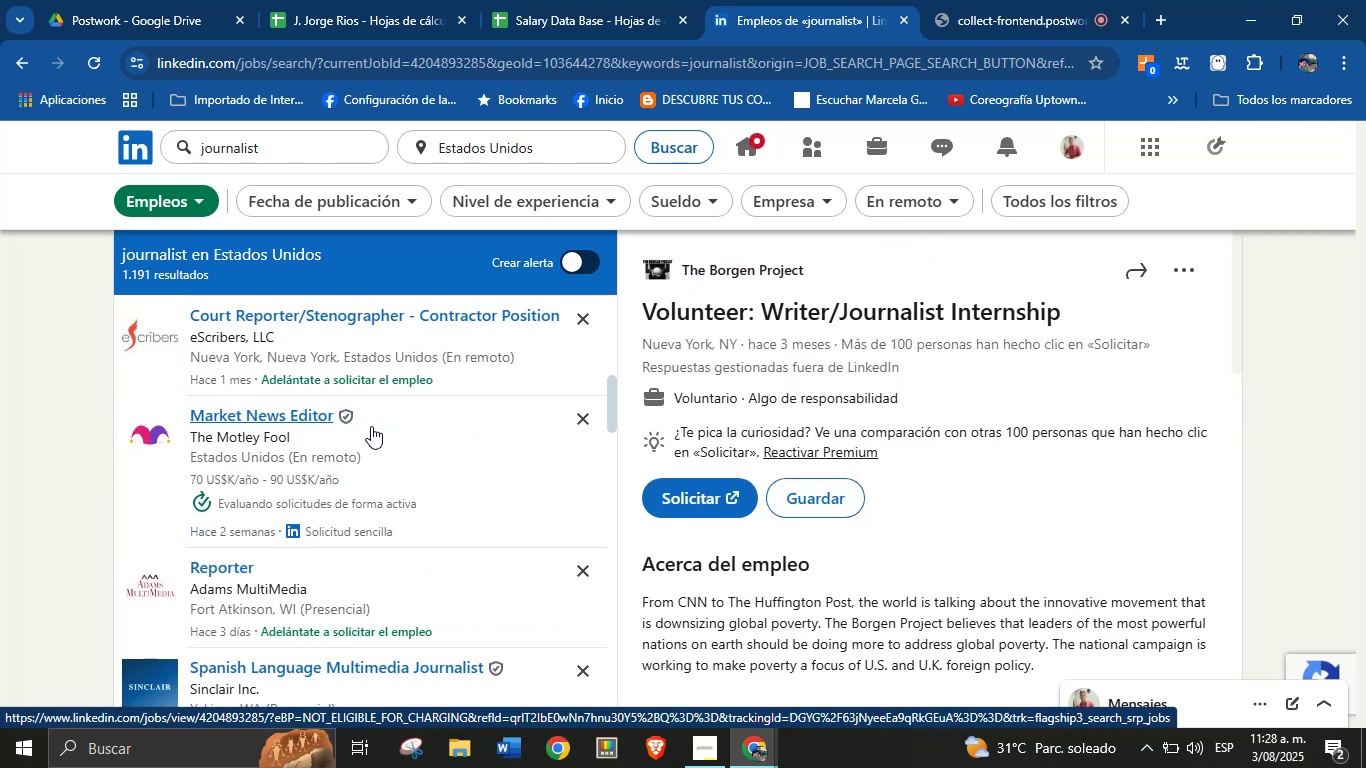 
left_click([354, 439])
 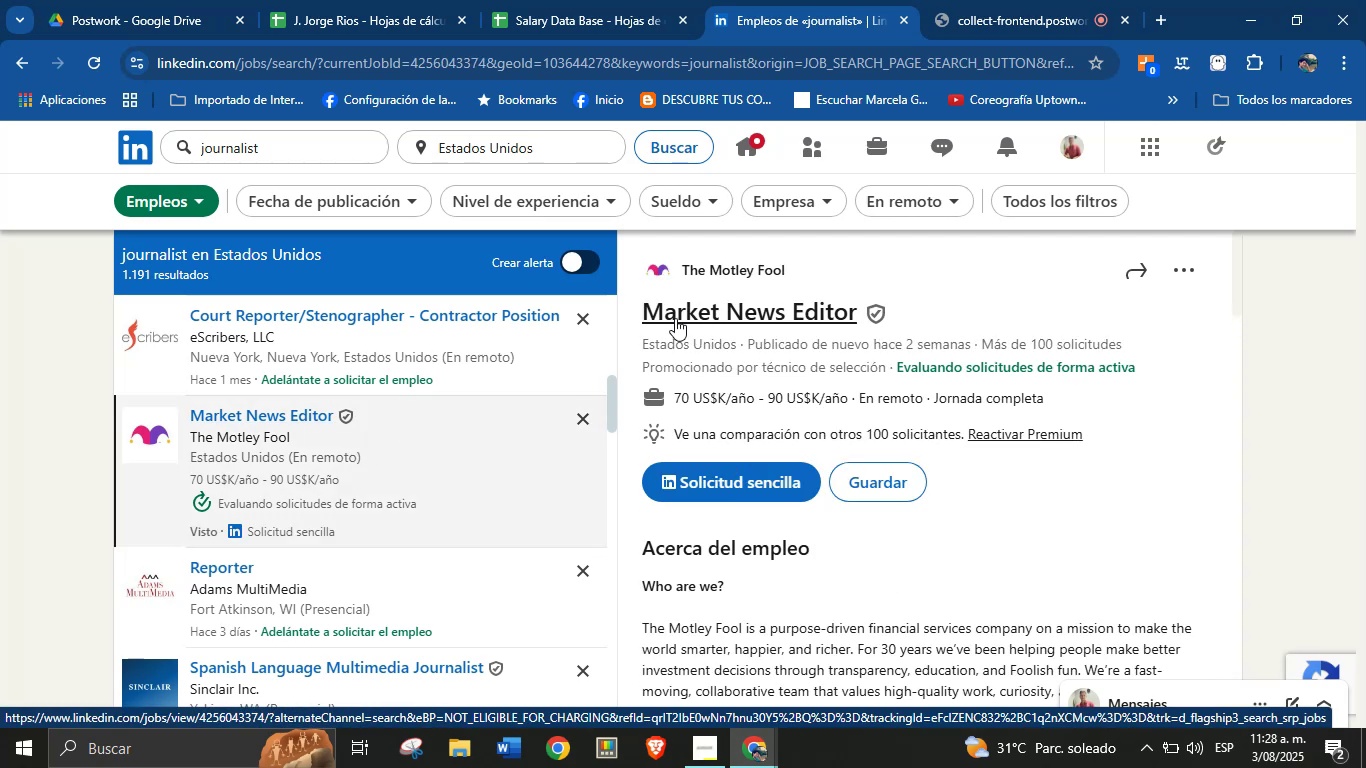 
wait(7.52)
 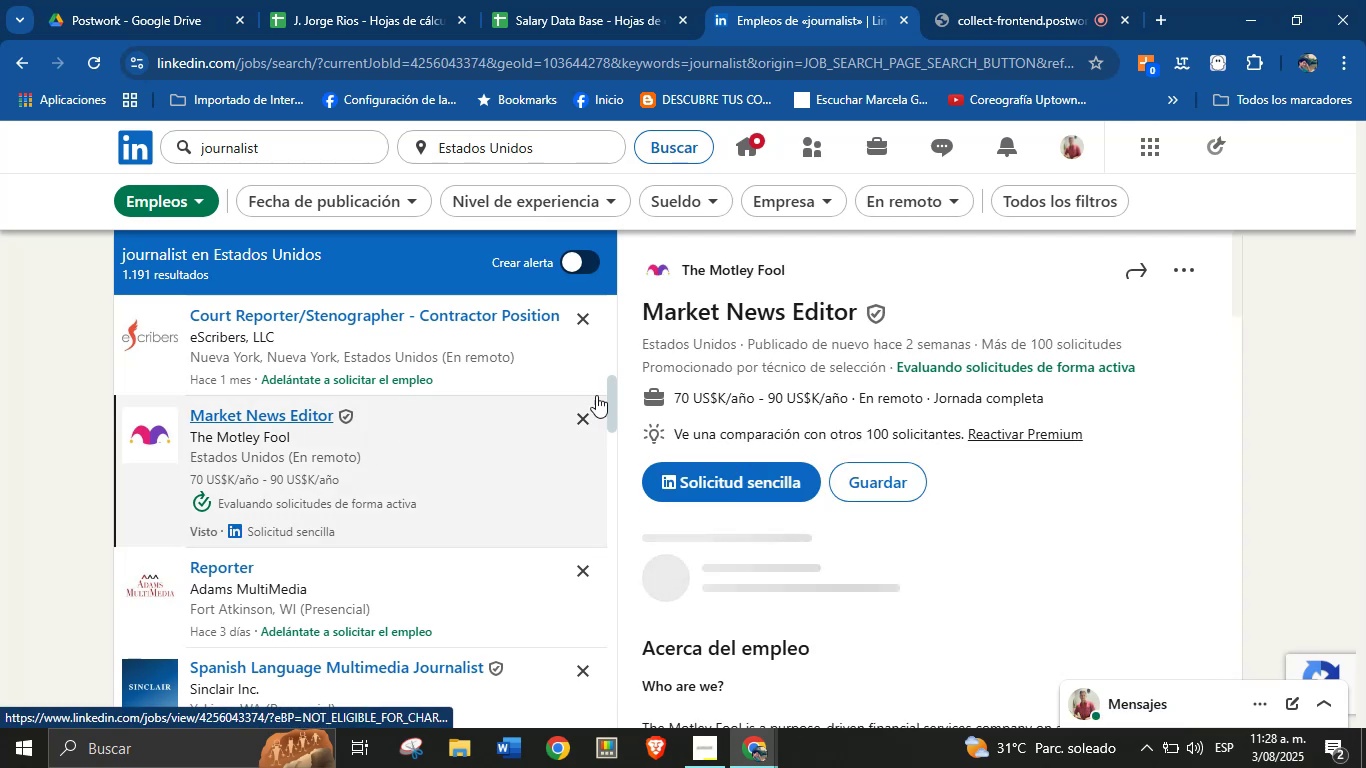 
left_click_drag(start_coordinate=[798, 280], to_coordinate=[685, 271])
 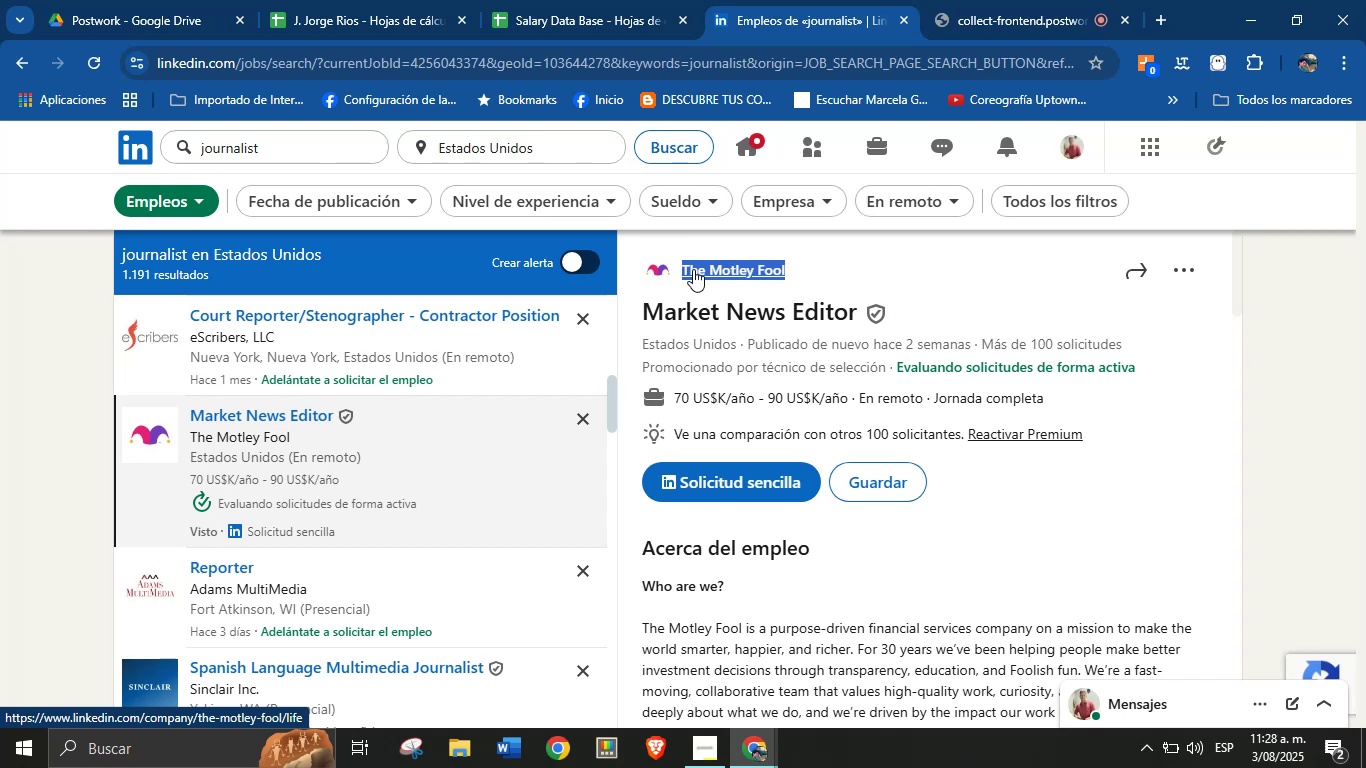 
key(Alt+AltLeft)
 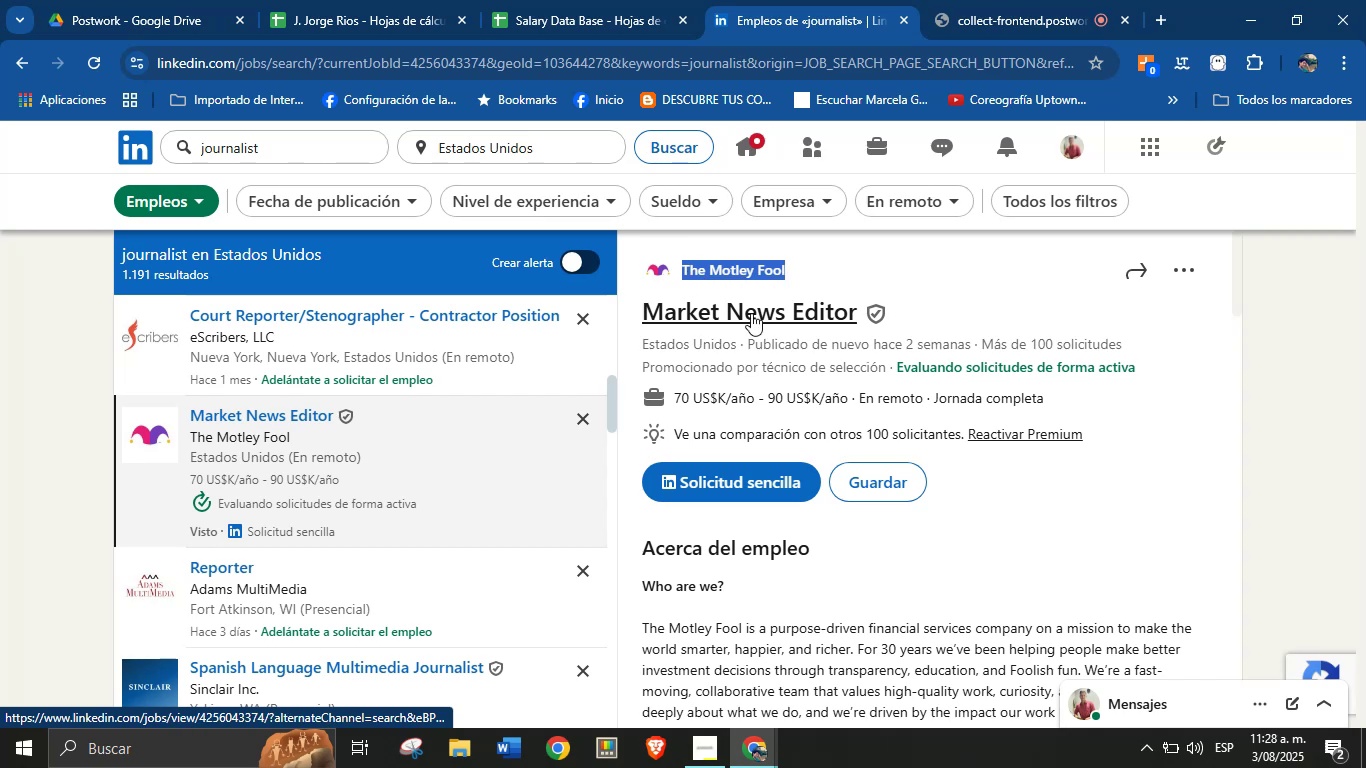 
key(Alt+Control+ControlLeft)
 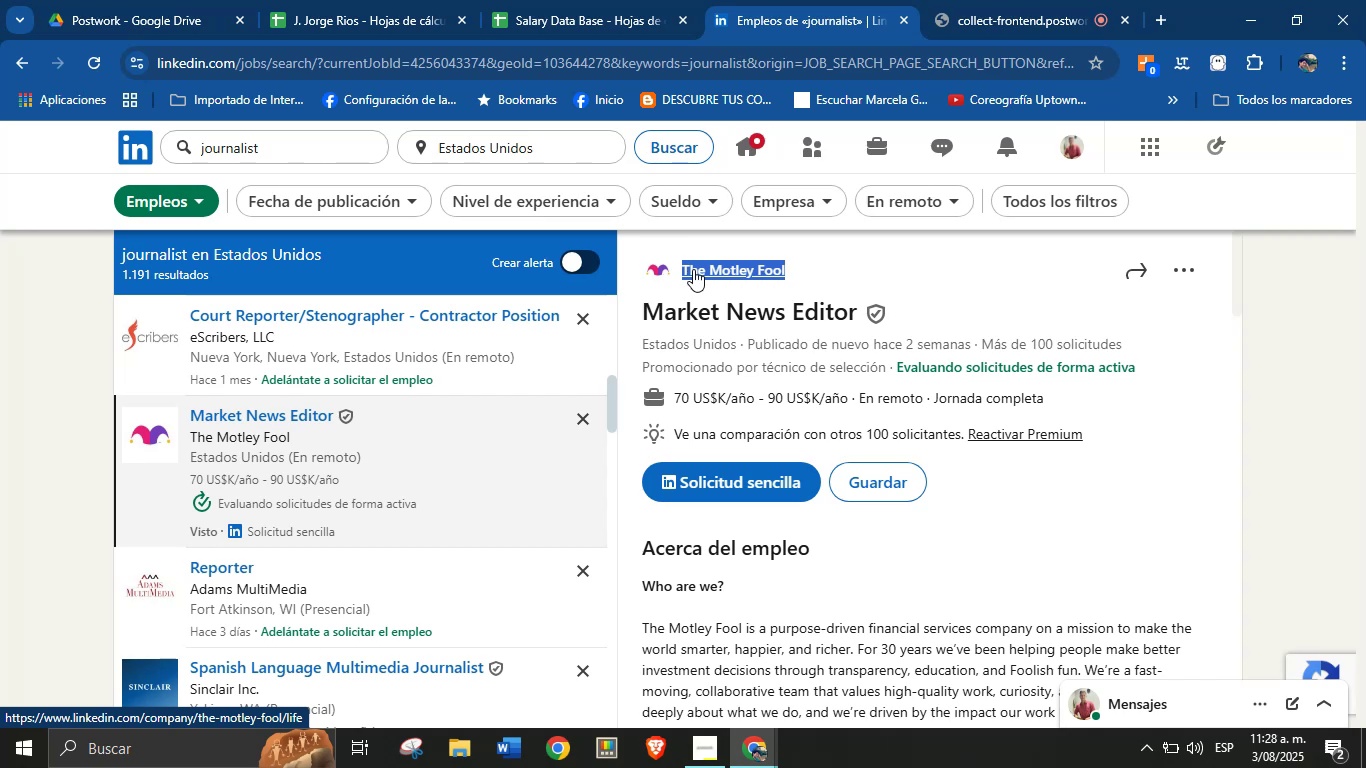 
key(Alt+Control+C)
 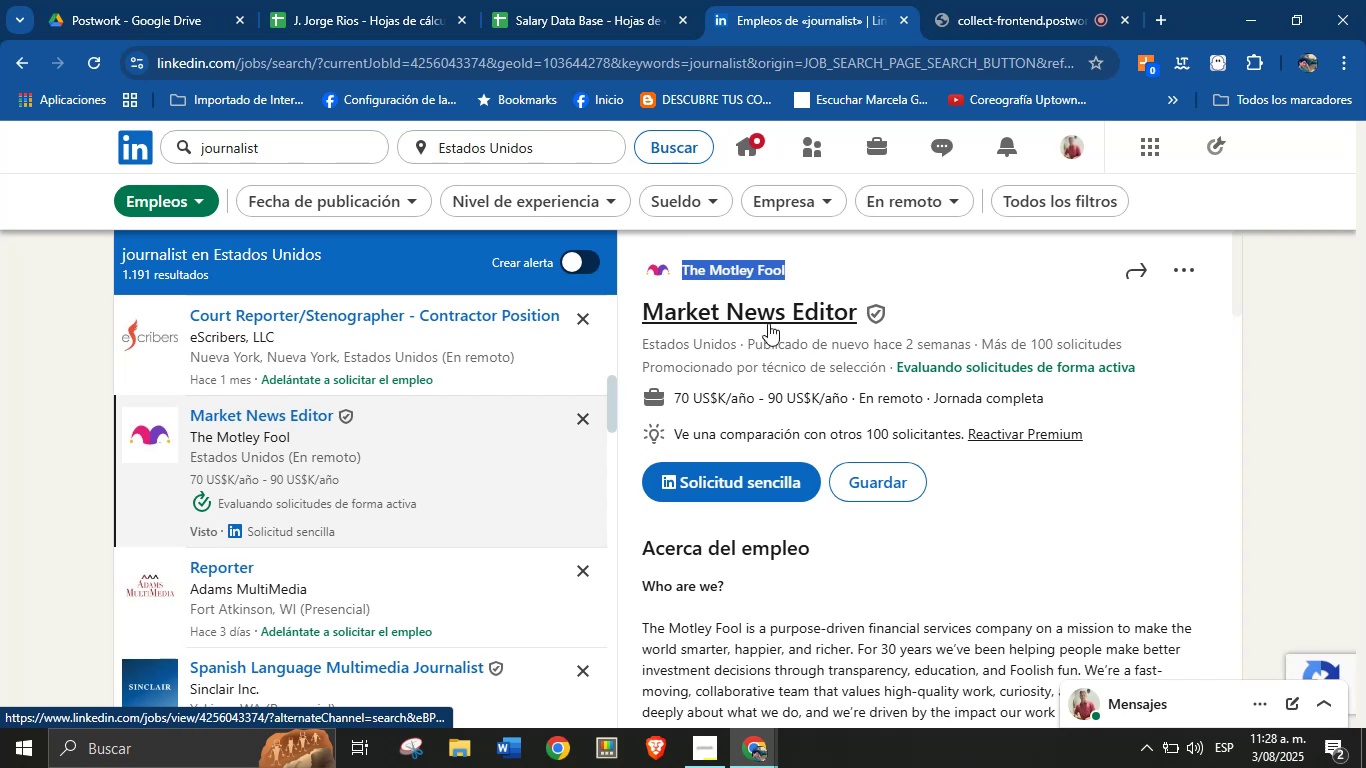 
left_click([784, 337])
 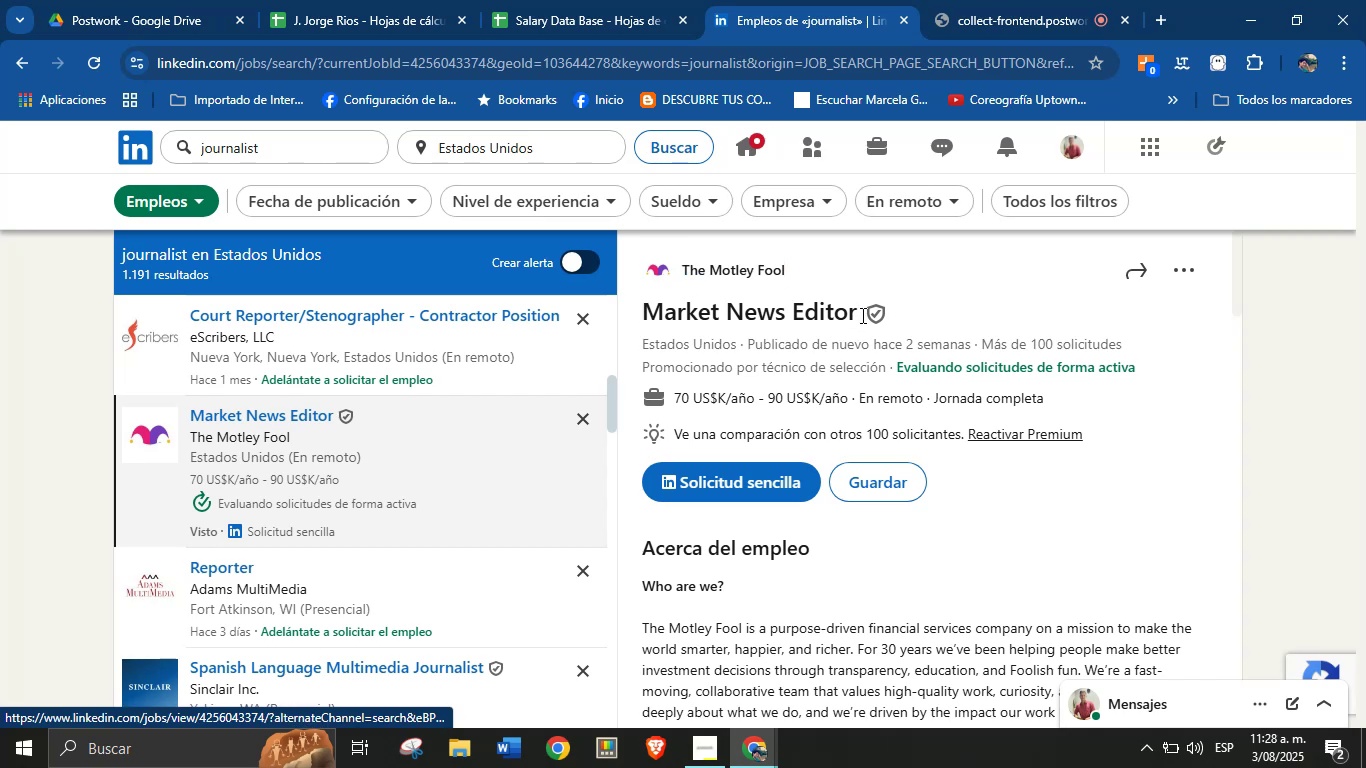 
left_click_drag(start_coordinate=[862, 313], to_coordinate=[646, 317])
 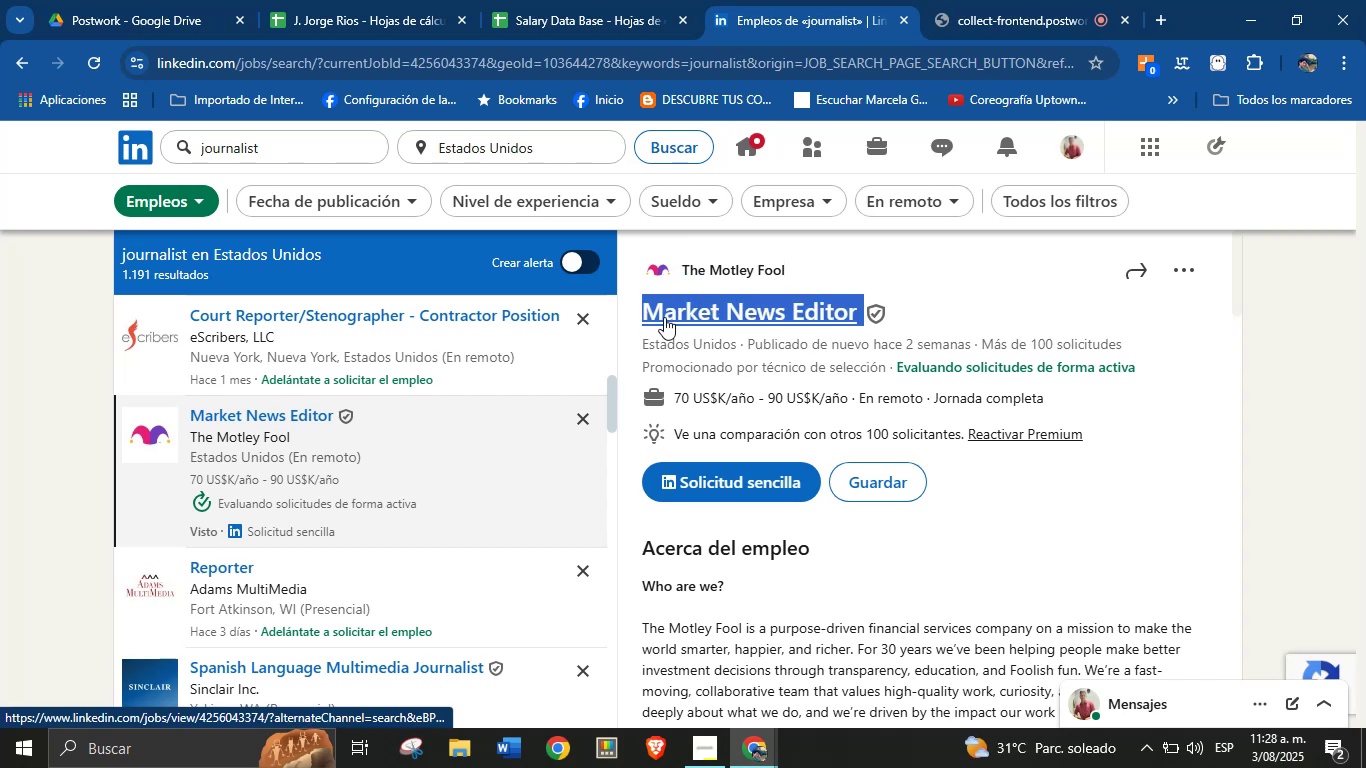 
key(Alt+Control+ControlLeft)
 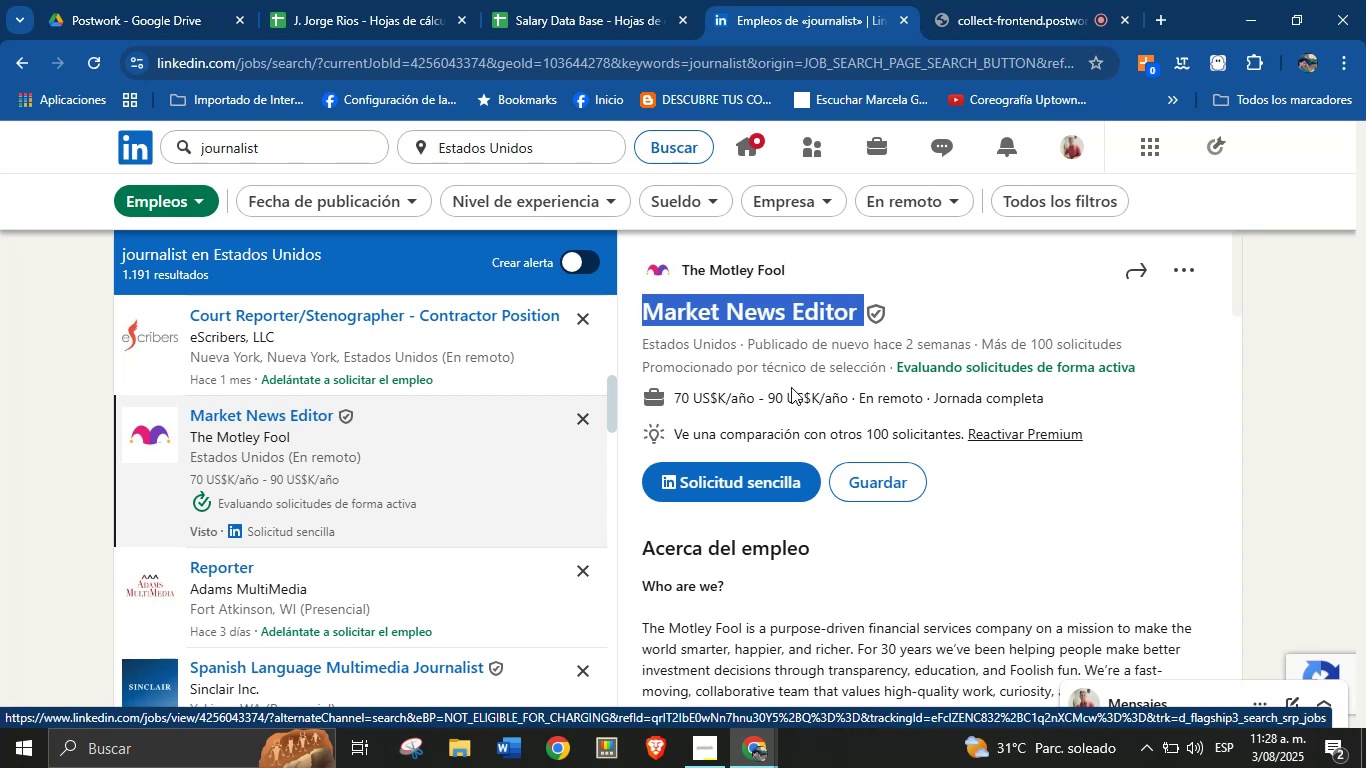 
key(Alt+AltLeft)
 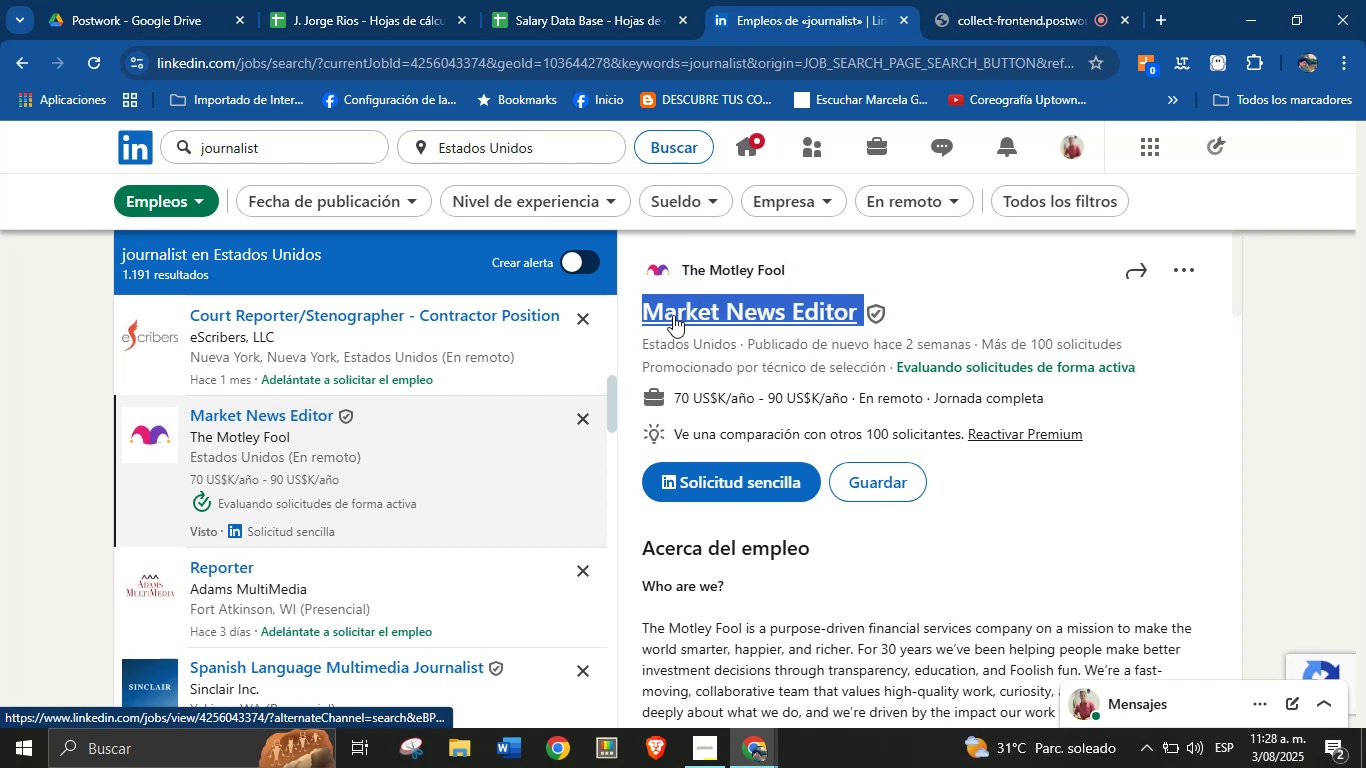 
key(Alt+Control+C)
 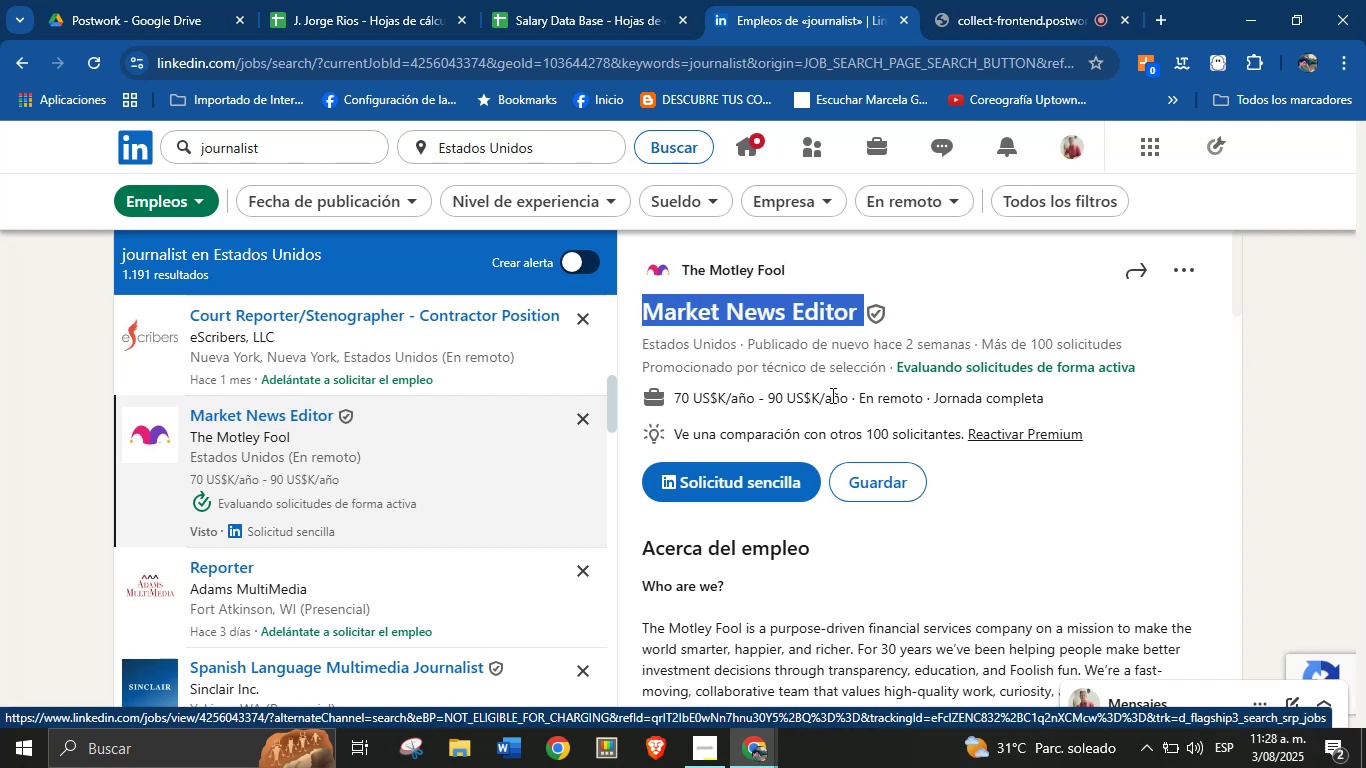 
left_click_drag(start_coordinate=[848, 398], to_coordinate=[676, 405])
 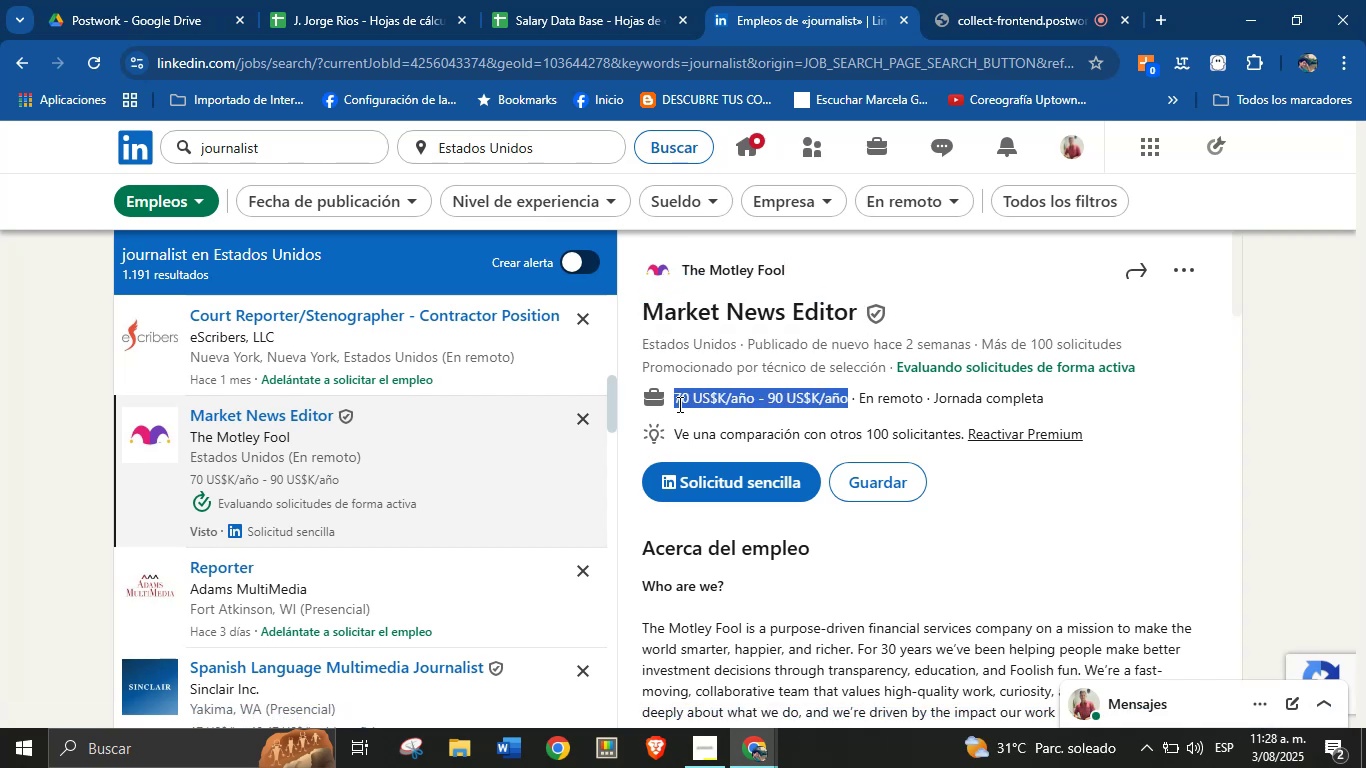 
key(Alt+Control+ControlLeft)
 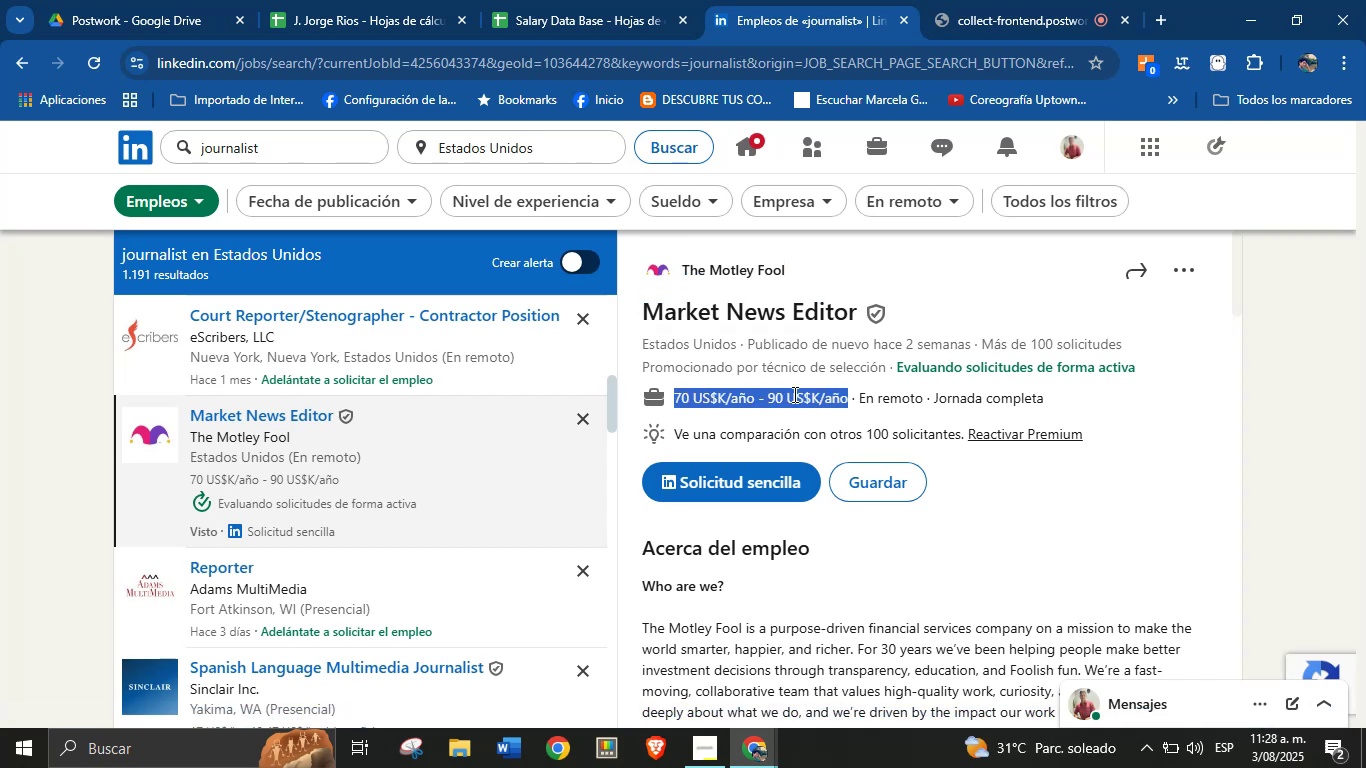 
key(Alt+AltLeft)
 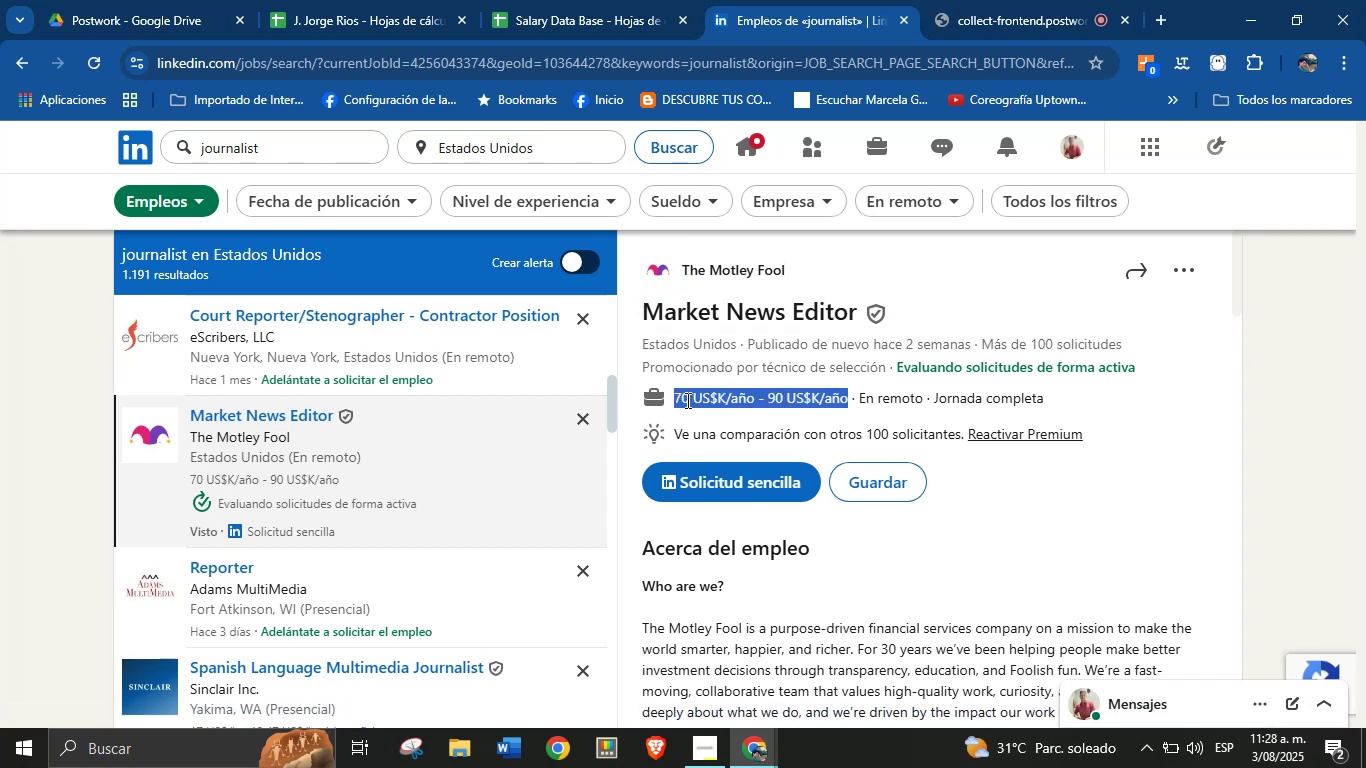 
key(Alt+Control+C)
 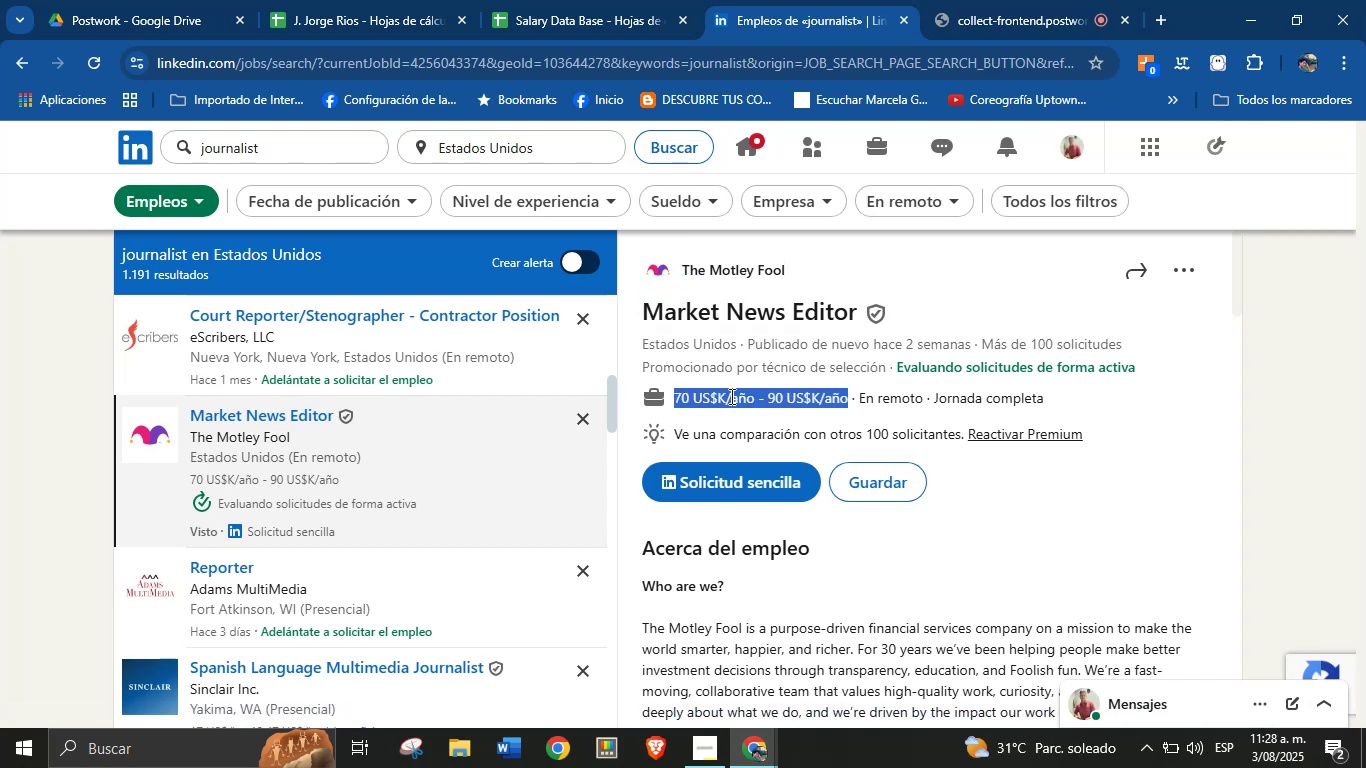 
scroll: coordinate [818, 453], scroll_direction: down, amount: 4.0
 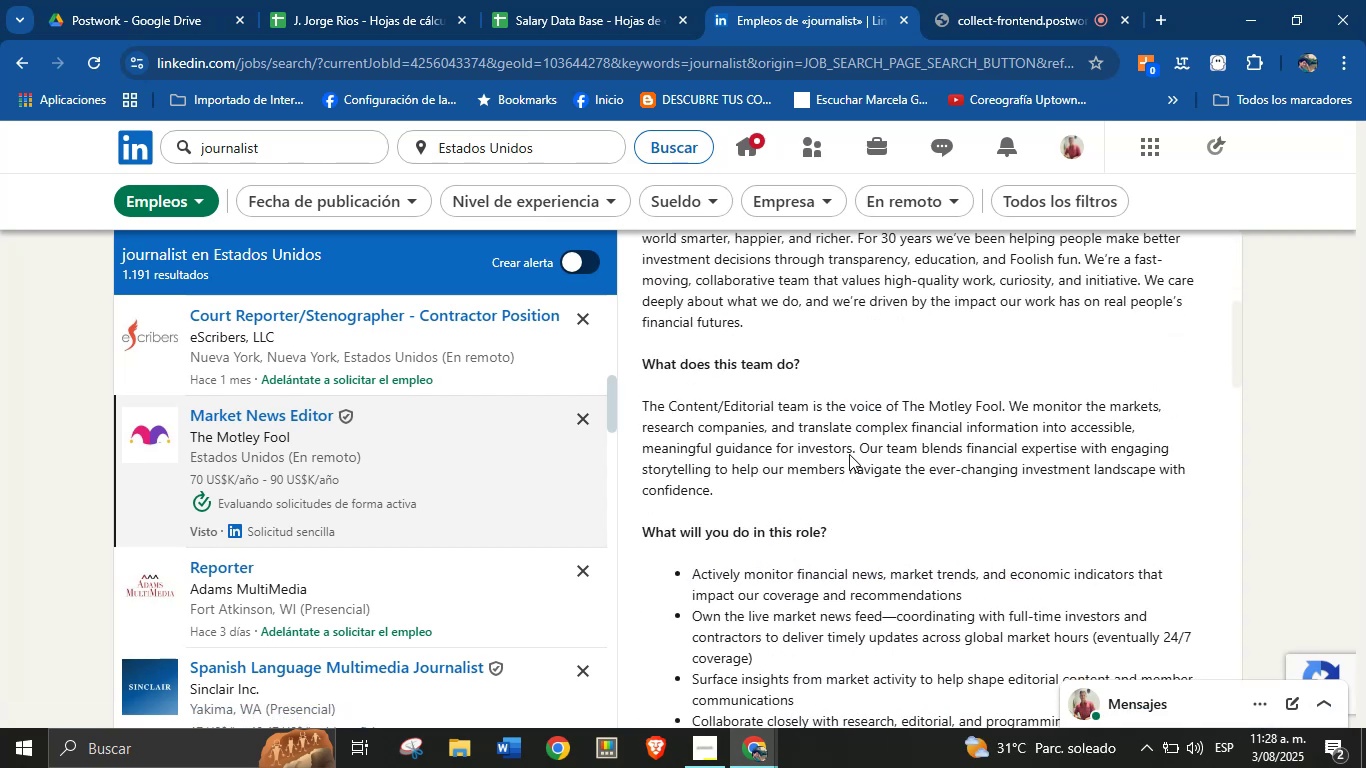 
left_click([852, 451])
 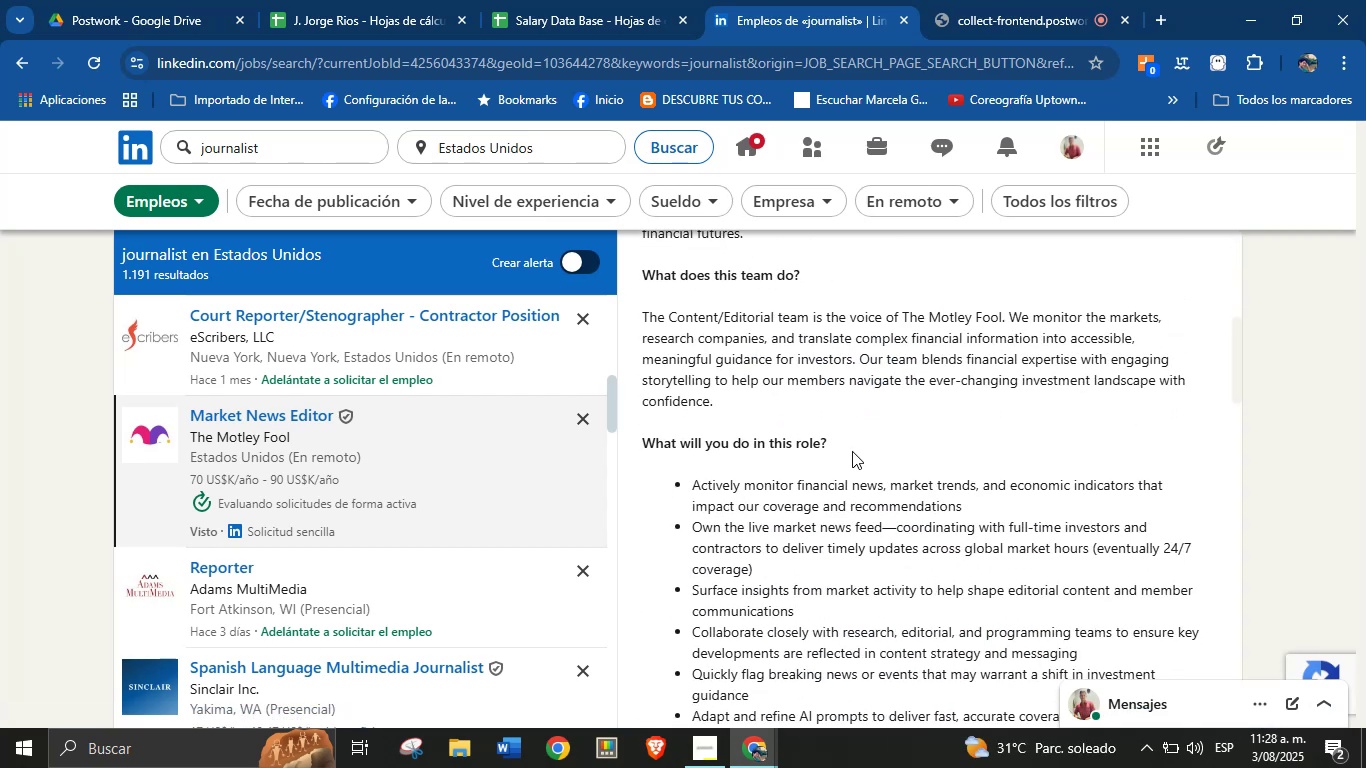 
scroll: coordinate [856, 532], scroll_direction: down, amount: 18.0
 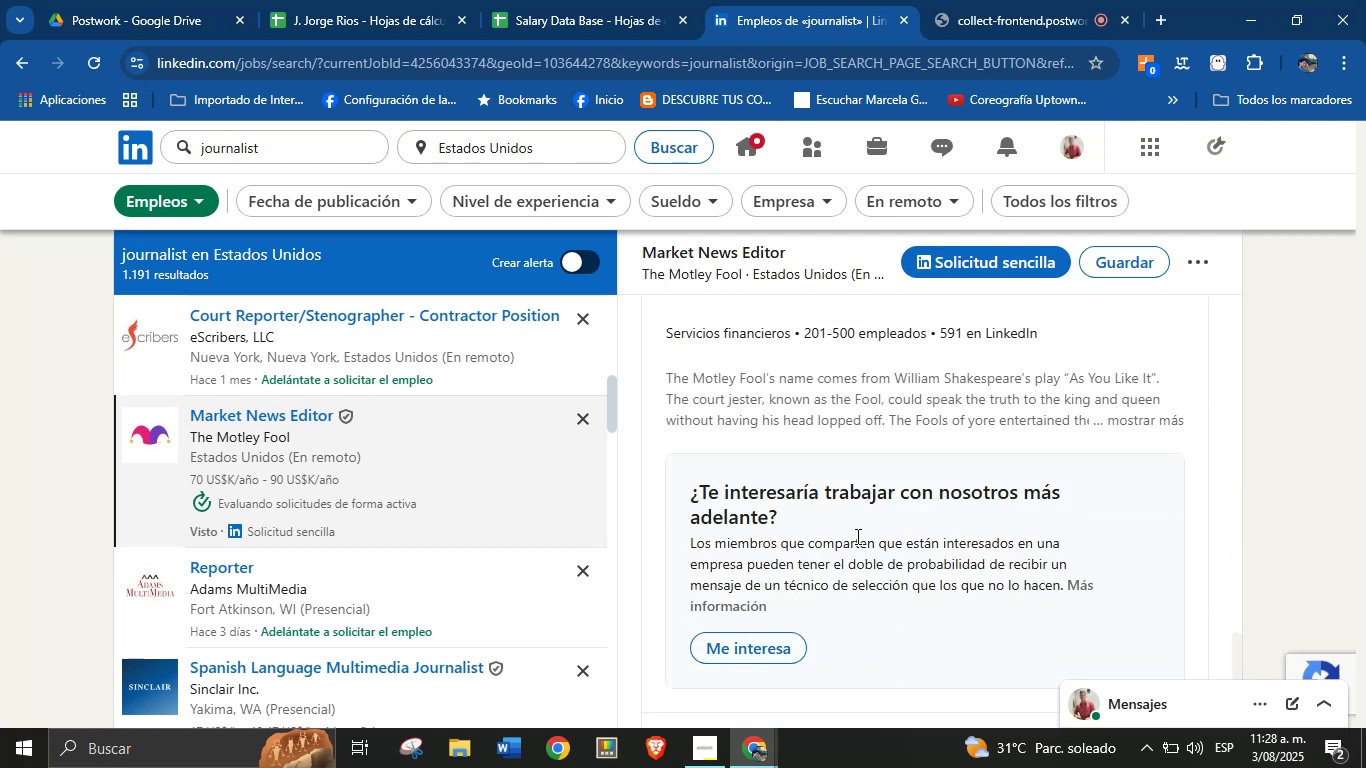 
scroll: coordinate [837, 507], scroll_direction: none, amount: 0.0
 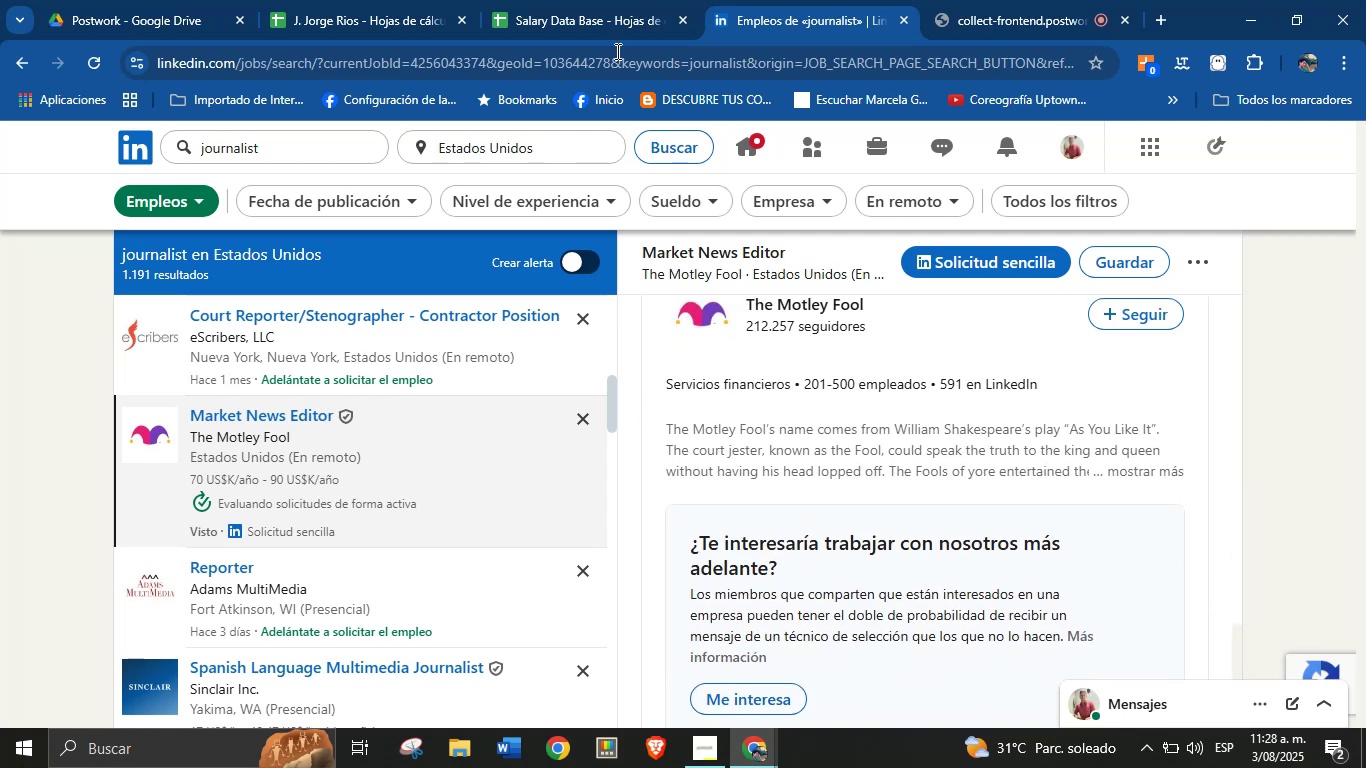 
left_click([583, 0])
 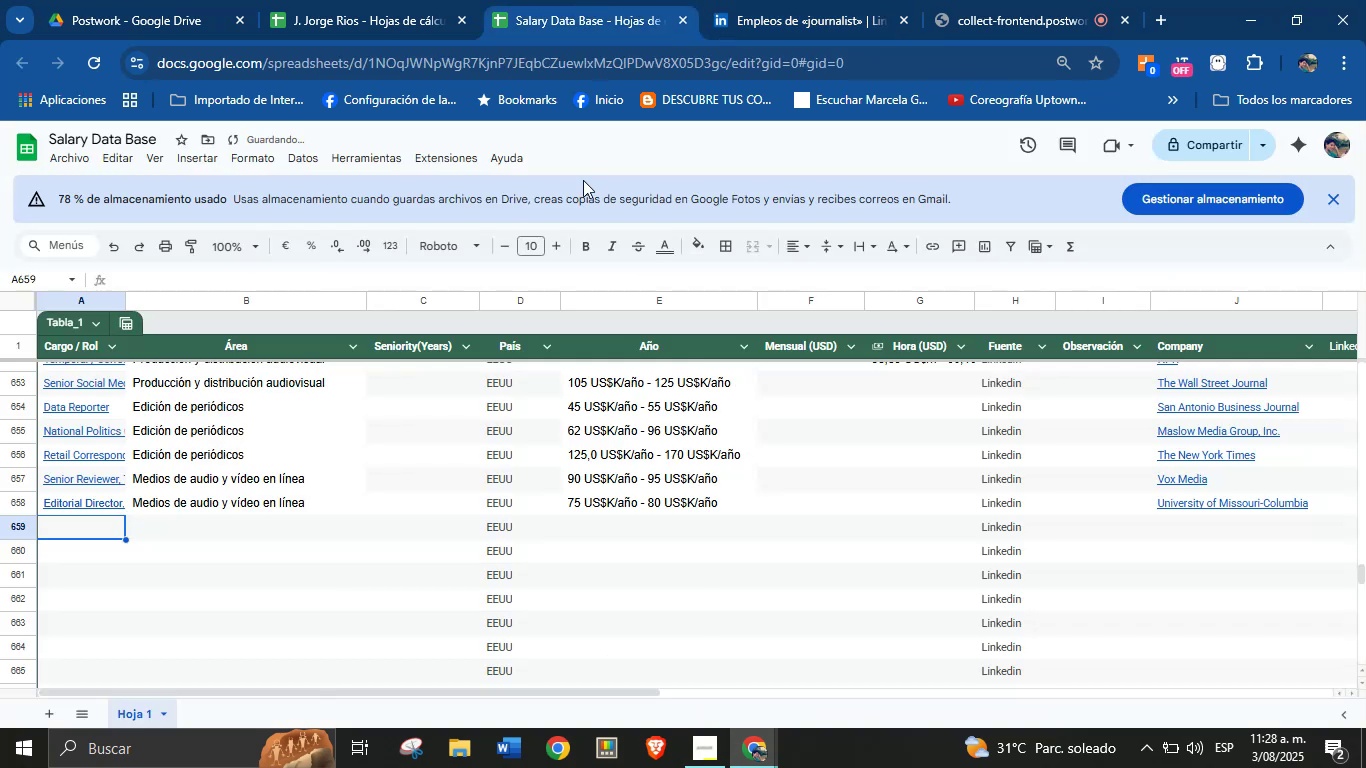 
key(Meta+MetaLeft)
 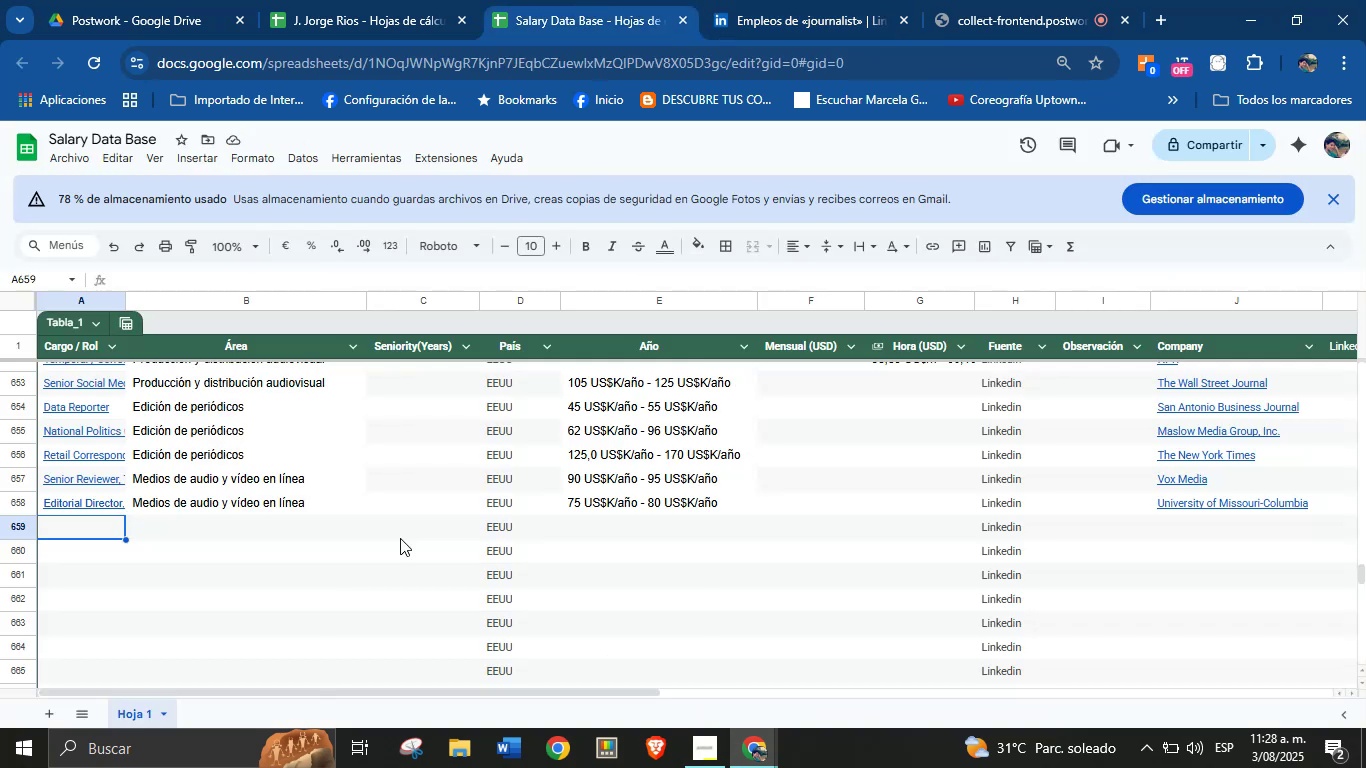 
key(Meta+MetaLeft)
 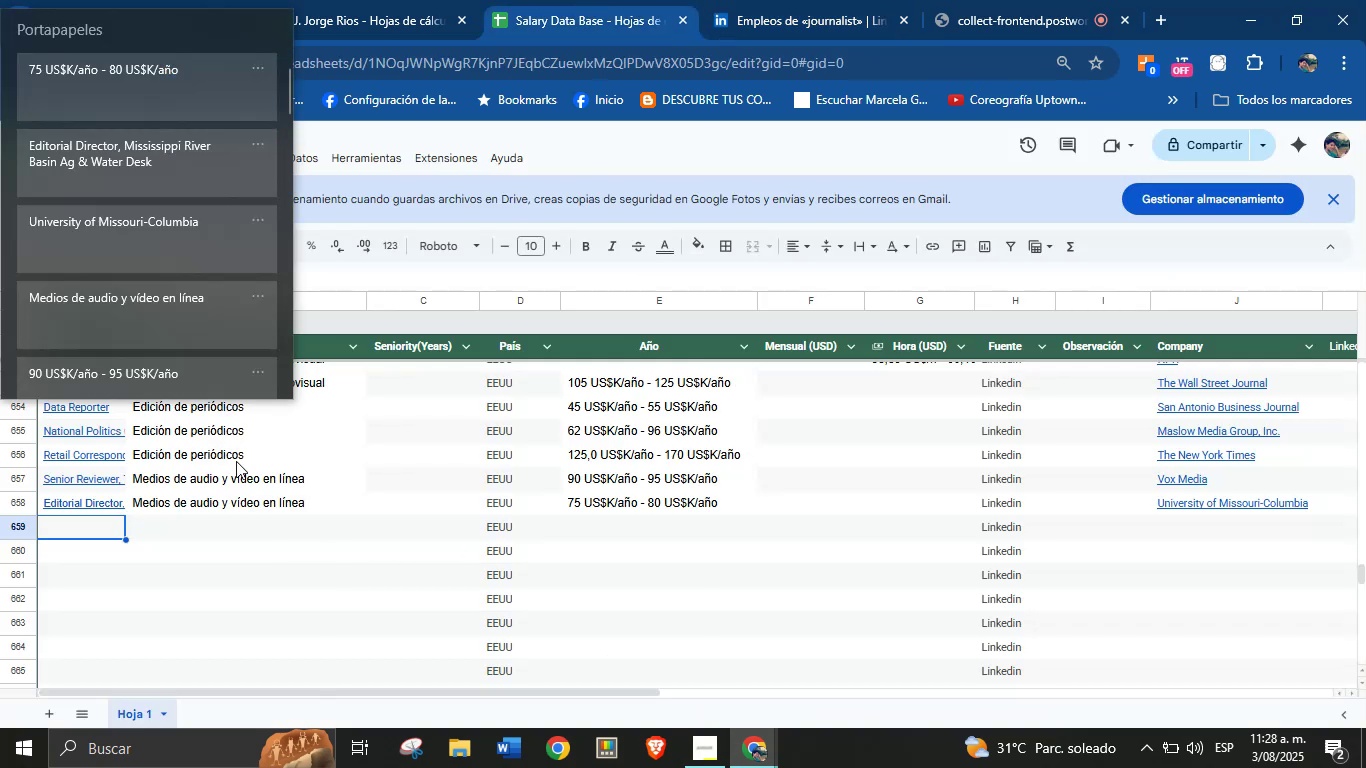 
key(Meta+V)
 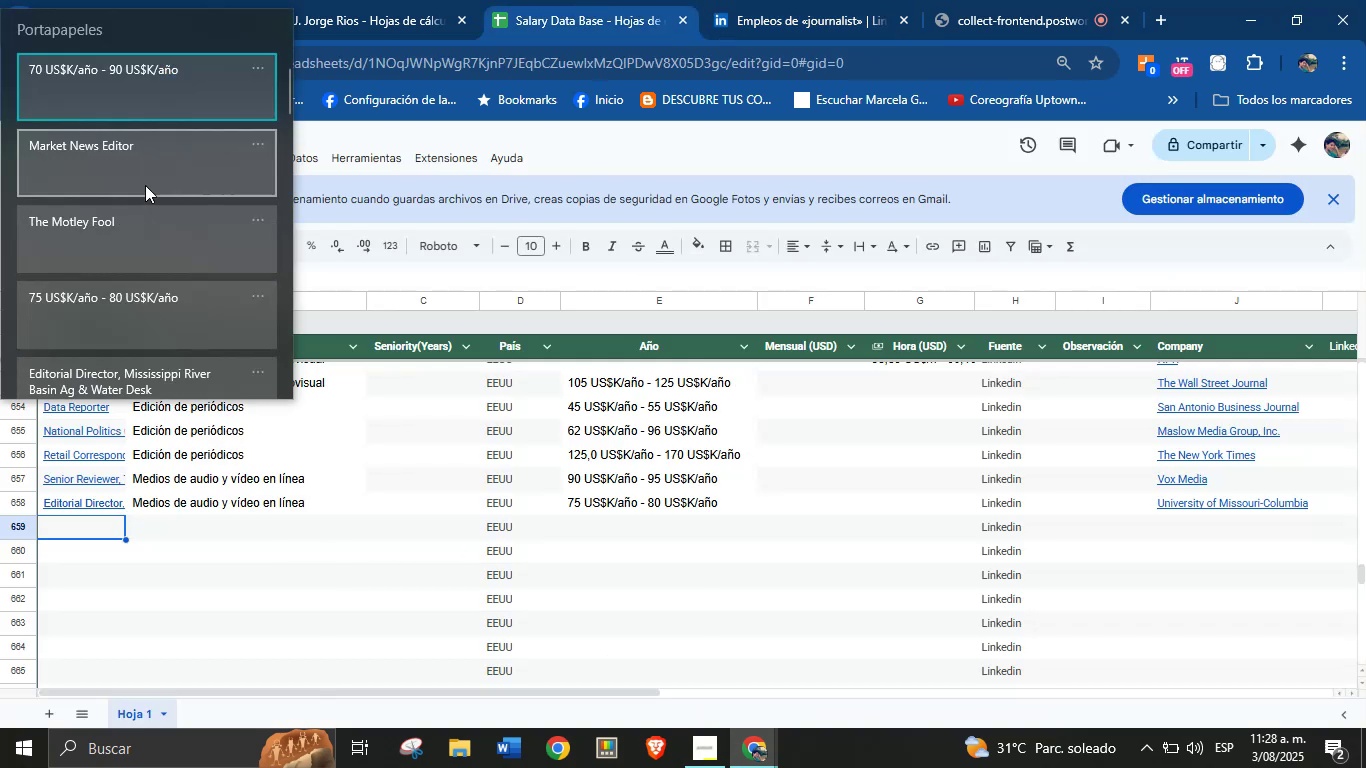 
left_click([159, 183])
 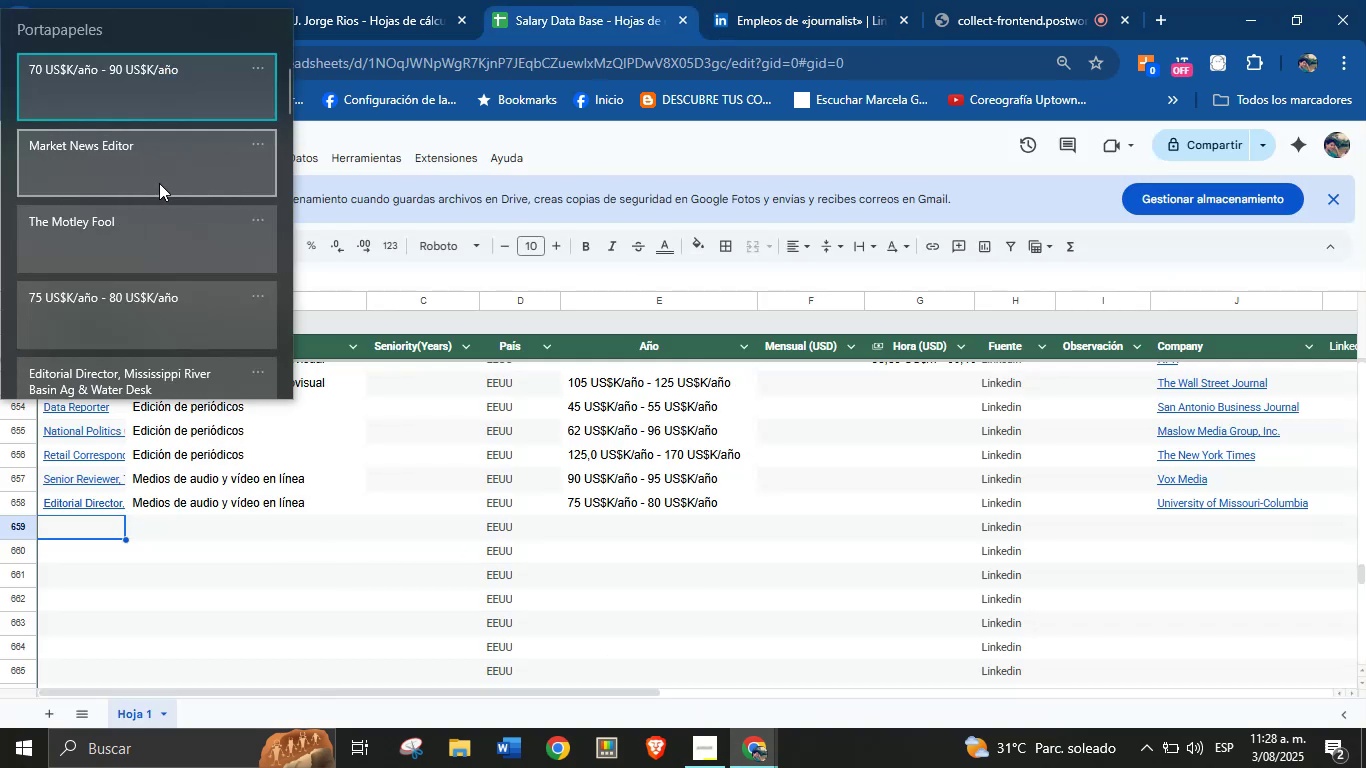 
key(Control+ControlLeft)
 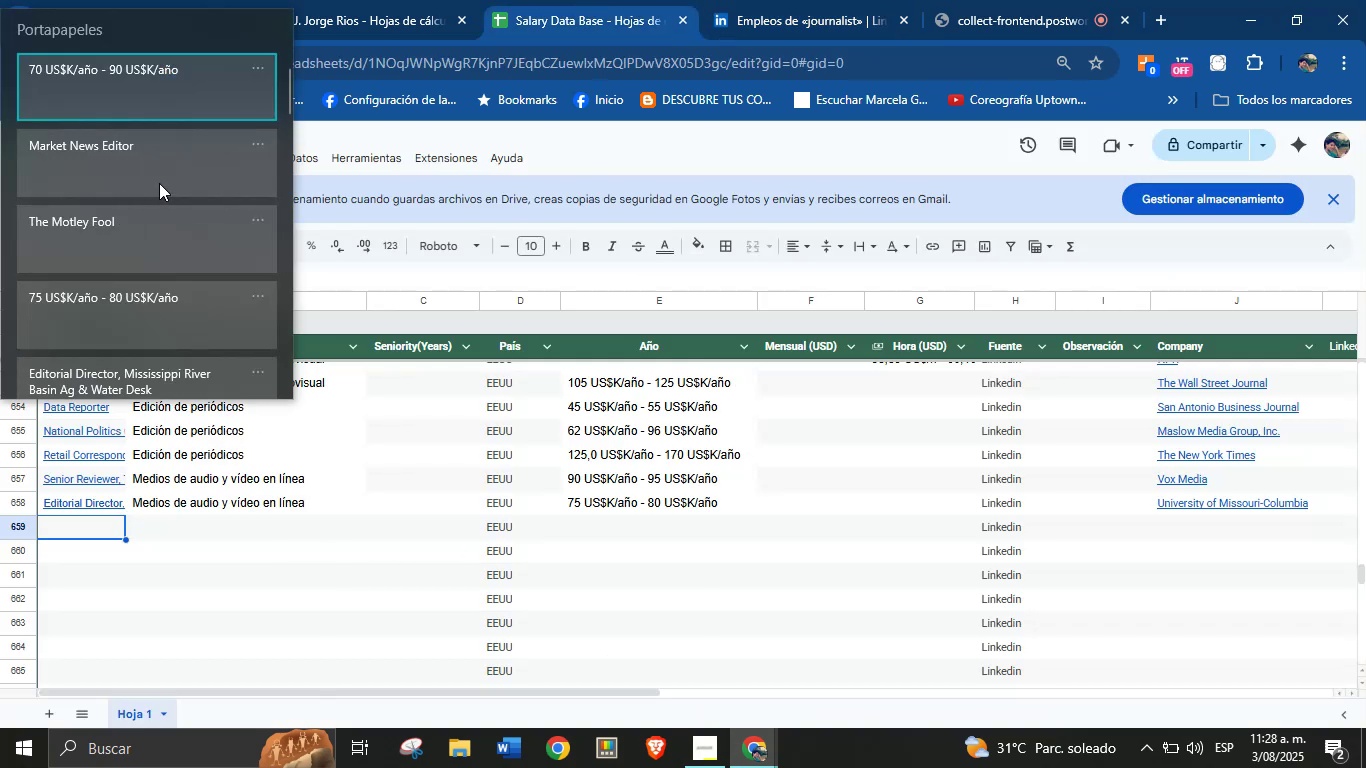 
hold_key(key=V, duration=3.46)
 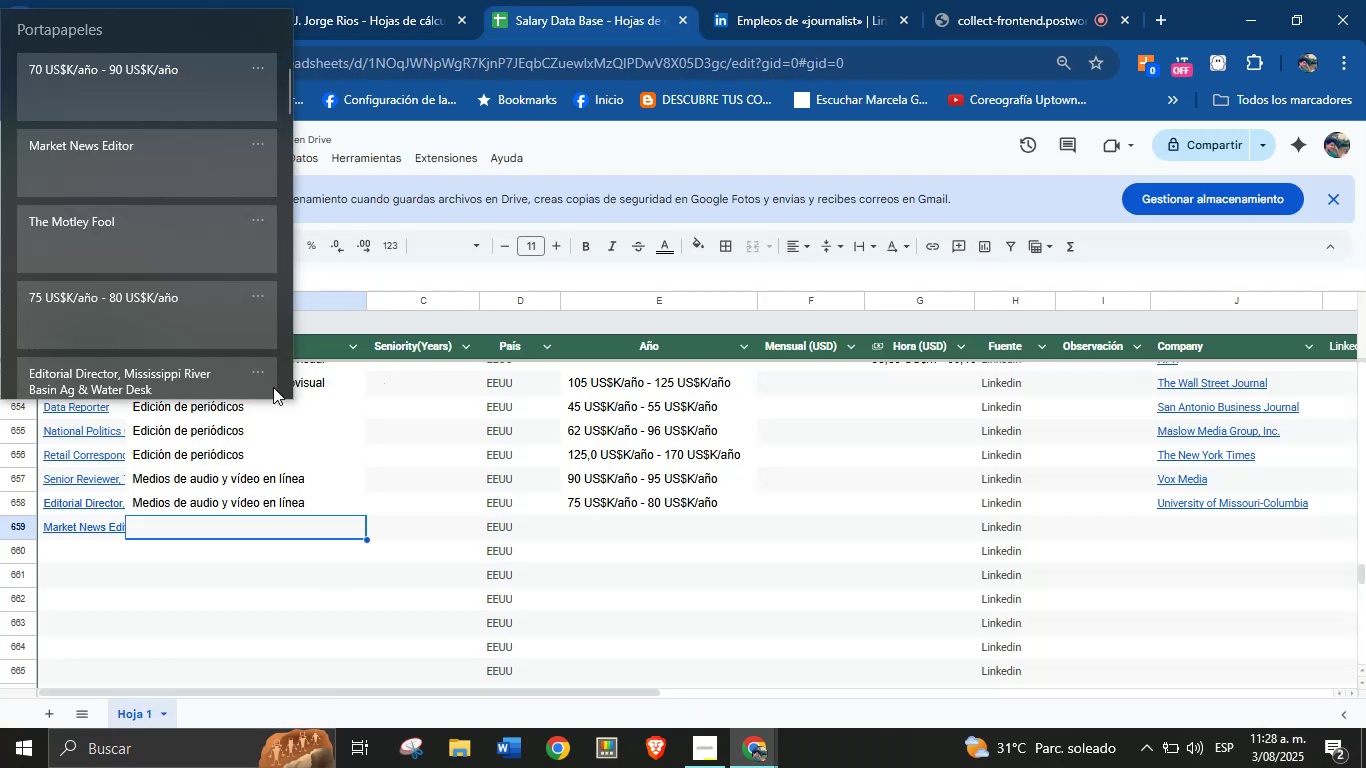 
left_click([197, 524])
 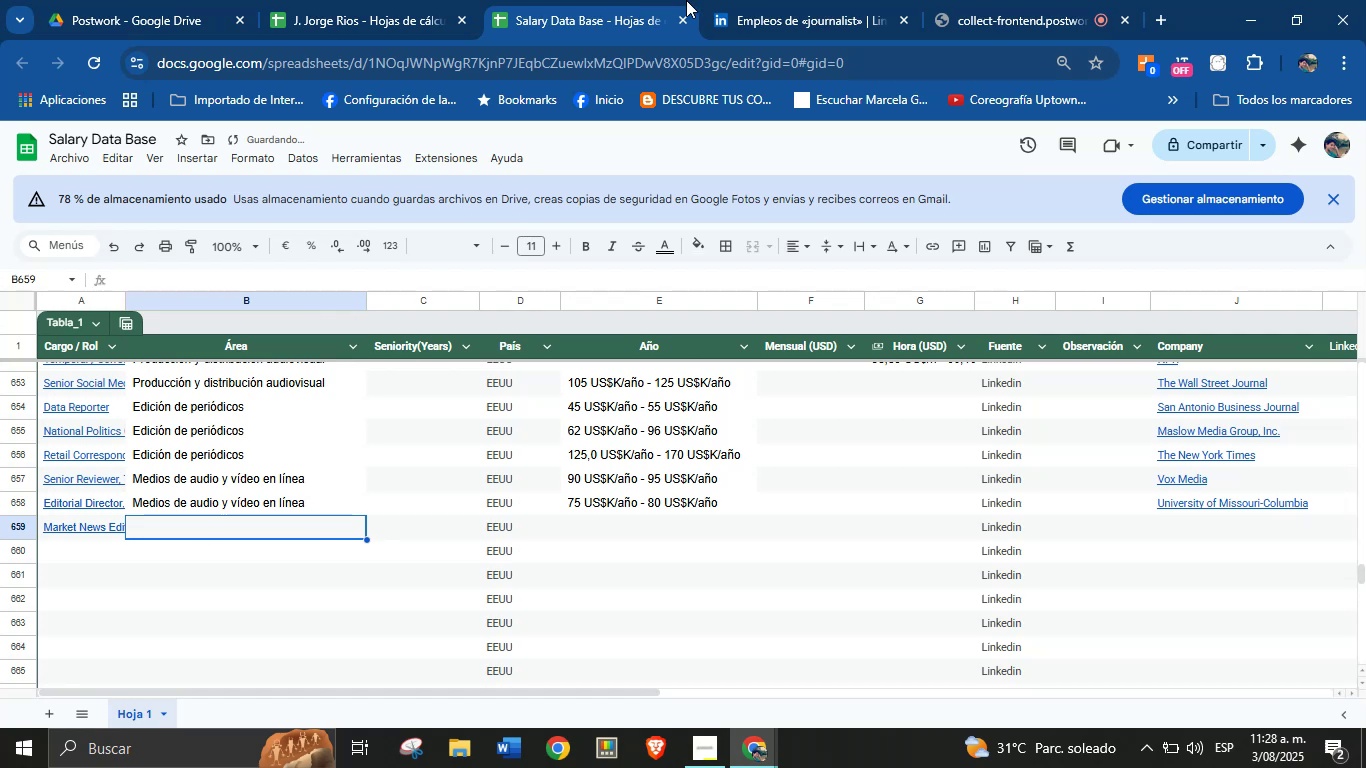 
left_click([749, 0])
 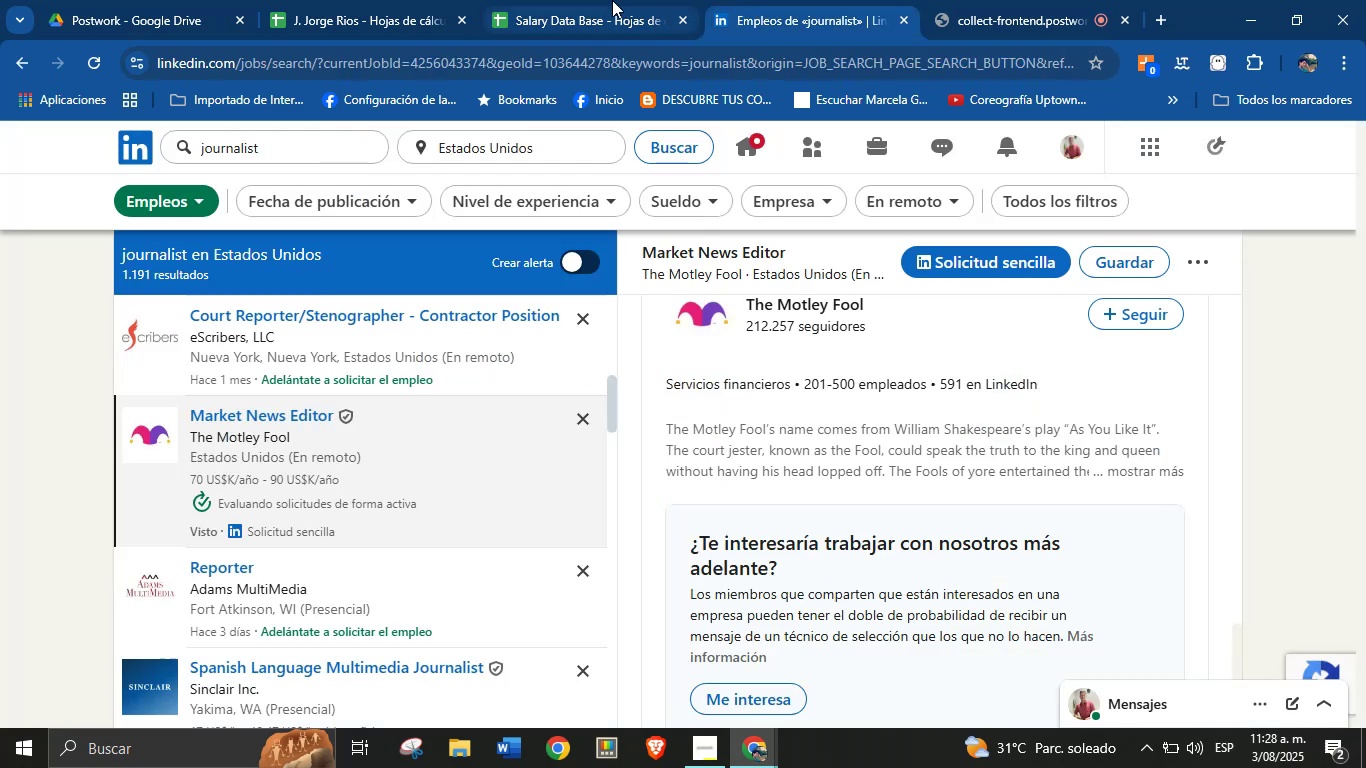 
left_click([560, 0])
 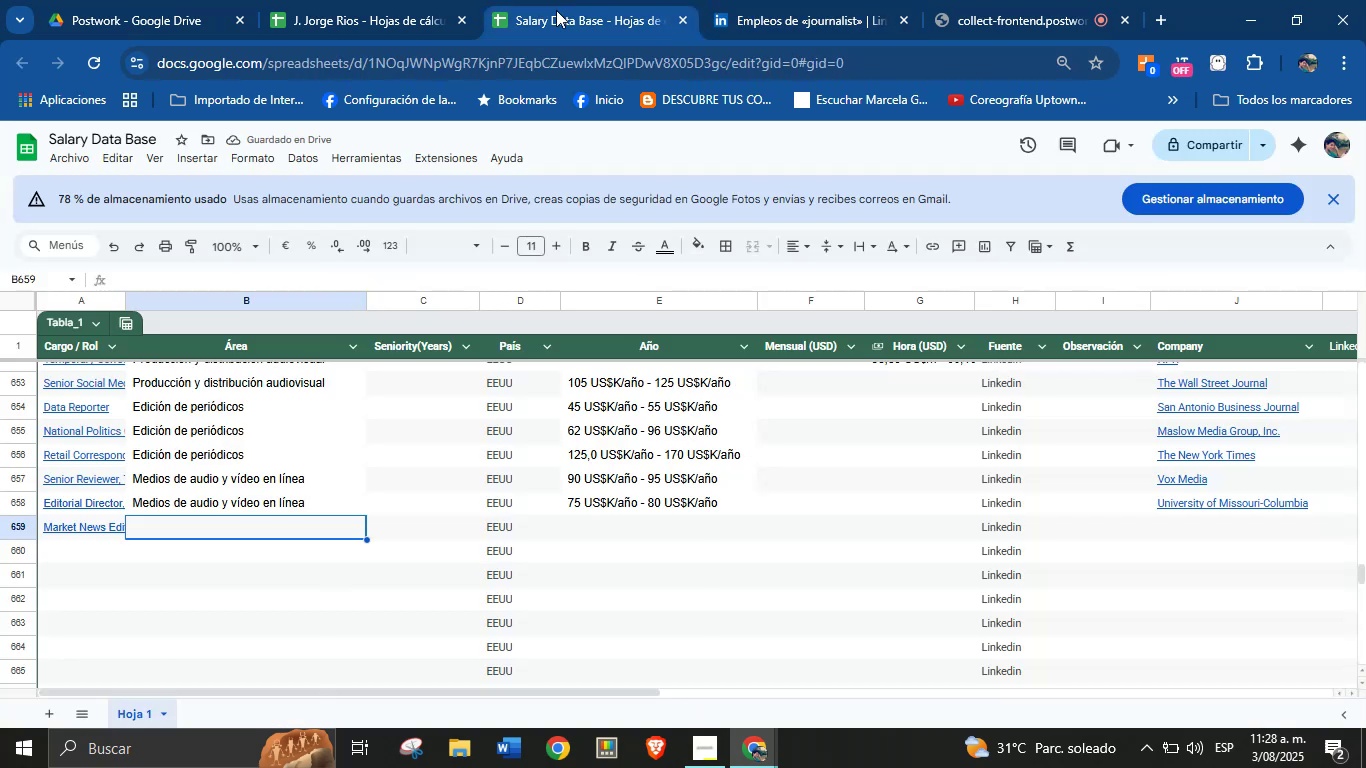 
key(Meta+MetaLeft)
 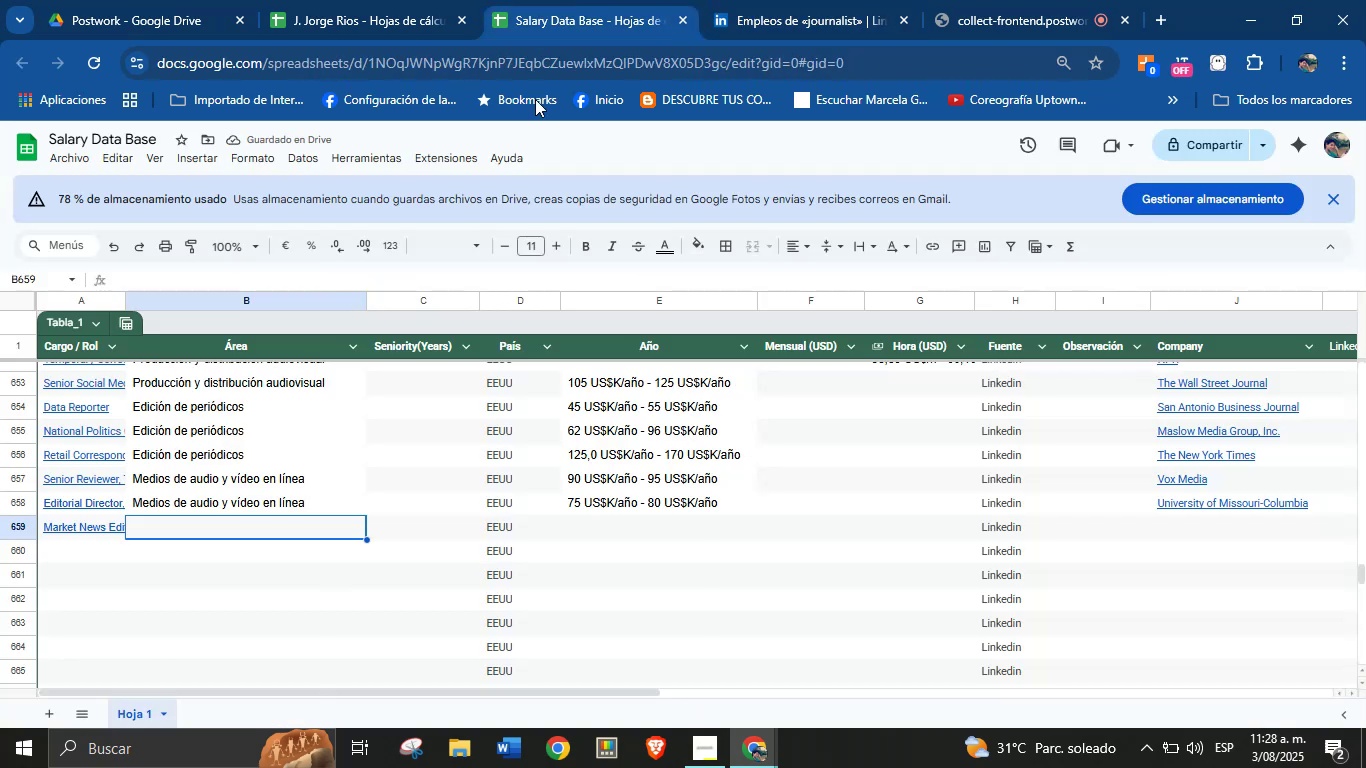 
key(Meta+MetaLeft)
 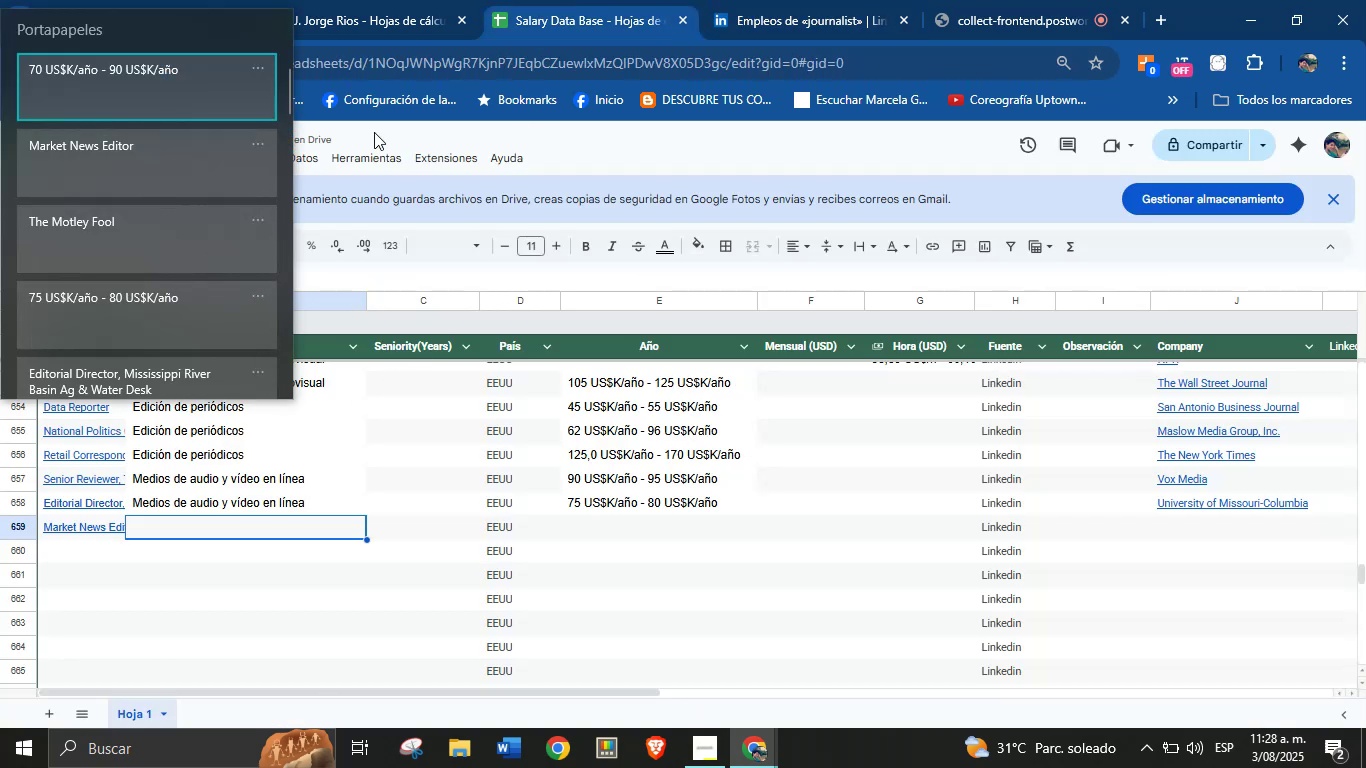 
double_click([783, 0])
 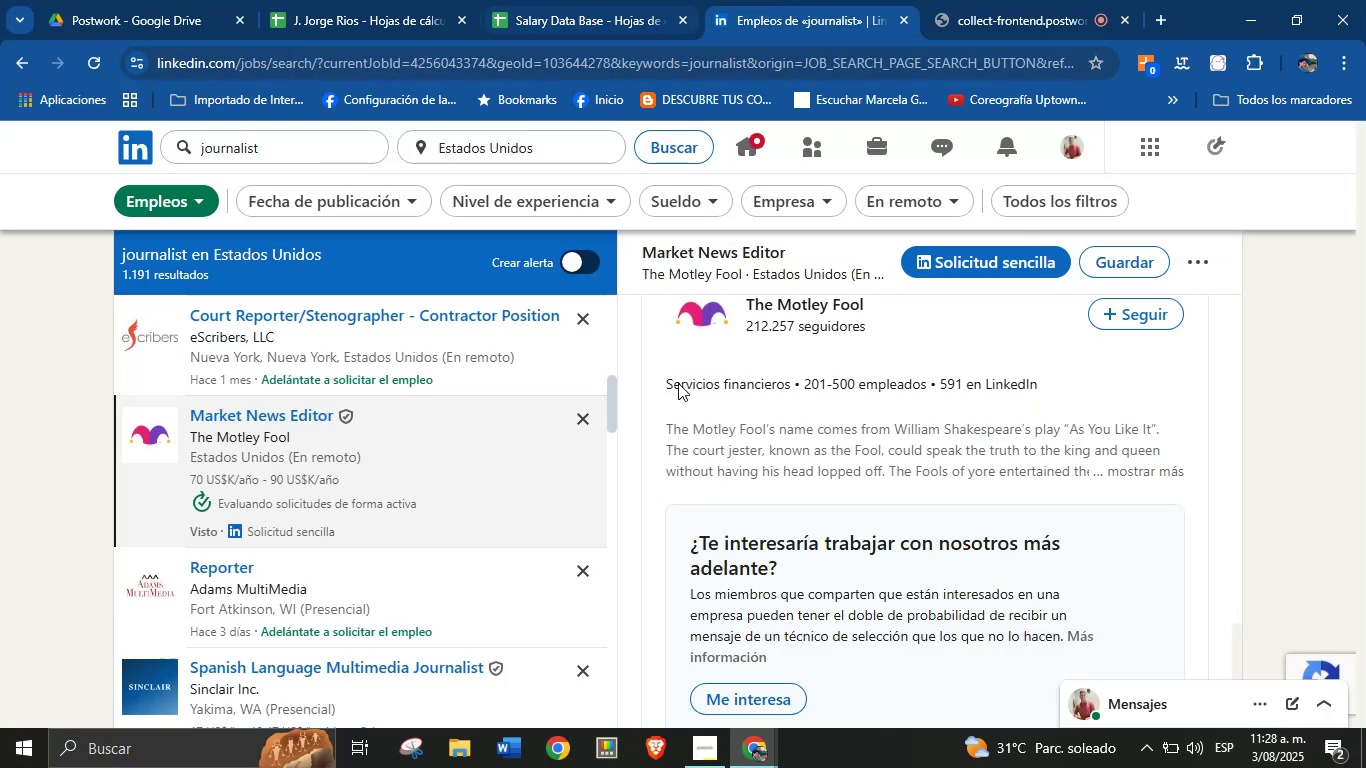 
scroll: coordinate [838, 366], scroll_direction: up, amount: 13.0
 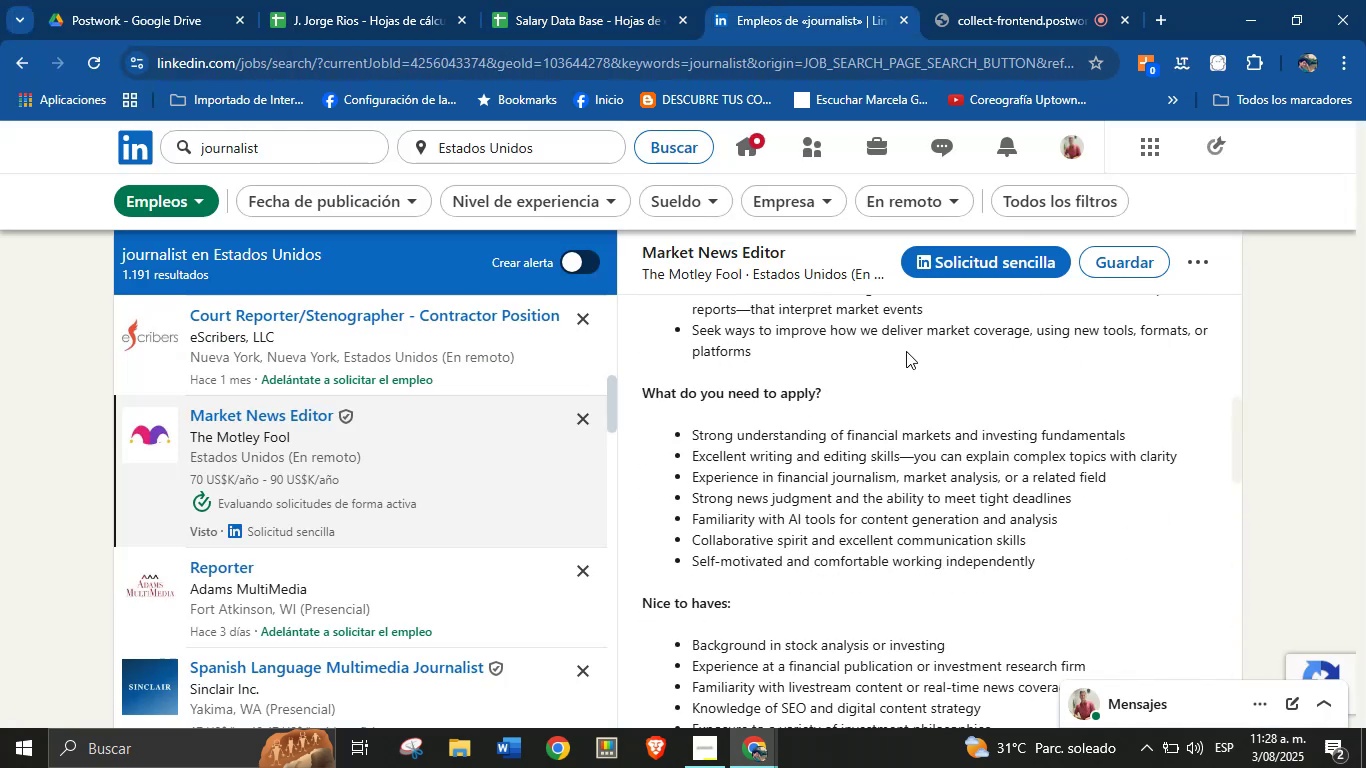 
scroll: coordinate [895, 515], scroll_direction: down, amount: 19.0
 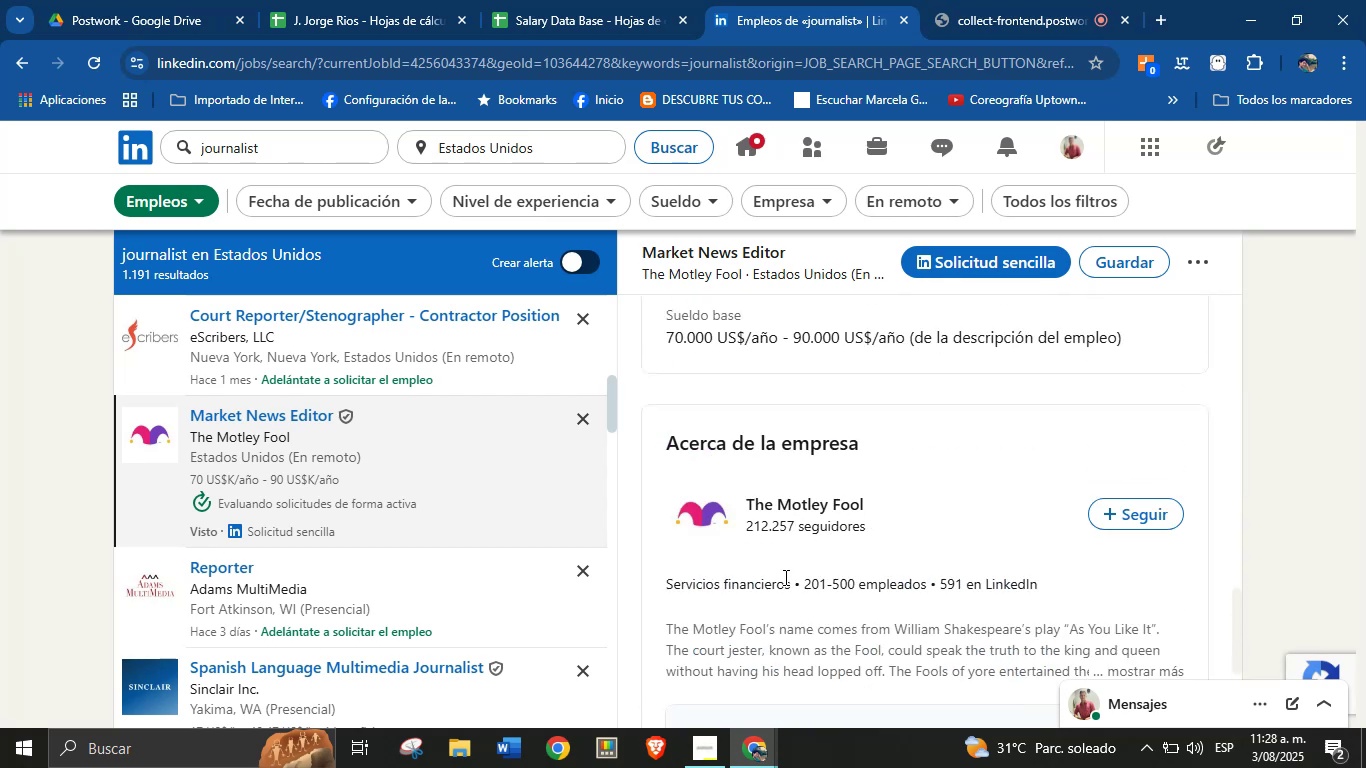 
left_click_drag(start_coordinate=[791, 585], to_coordinate=[668, 582])
 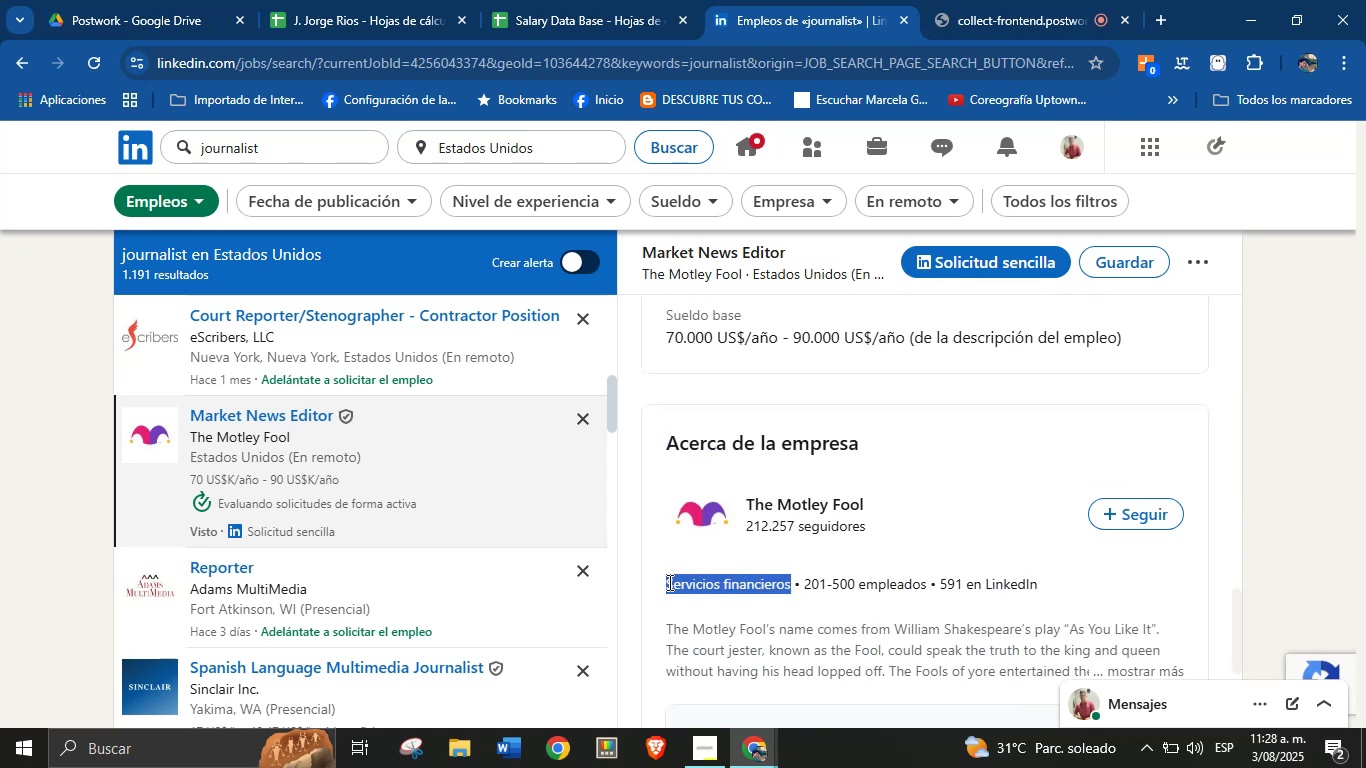 
key(Alt+Control+ControlLeft)
 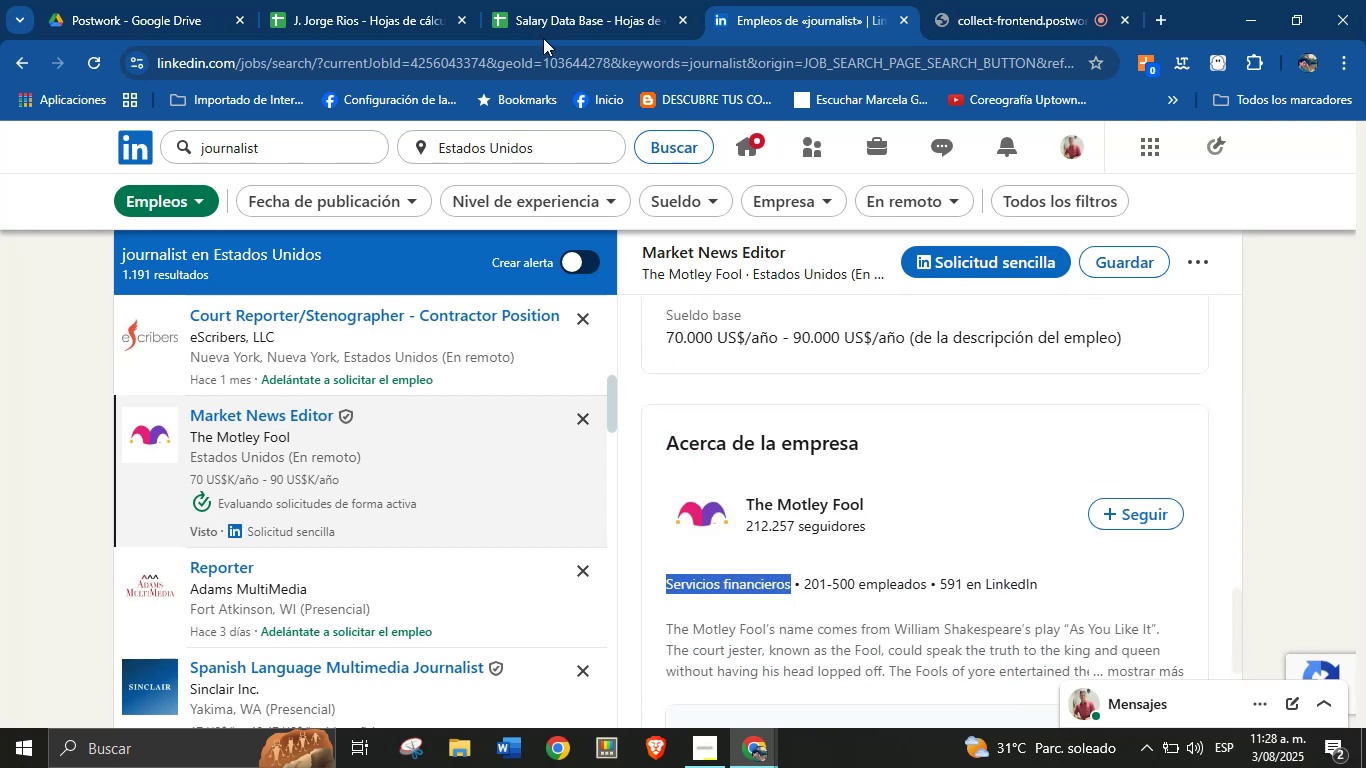 
key(Alt+AltLeft)
 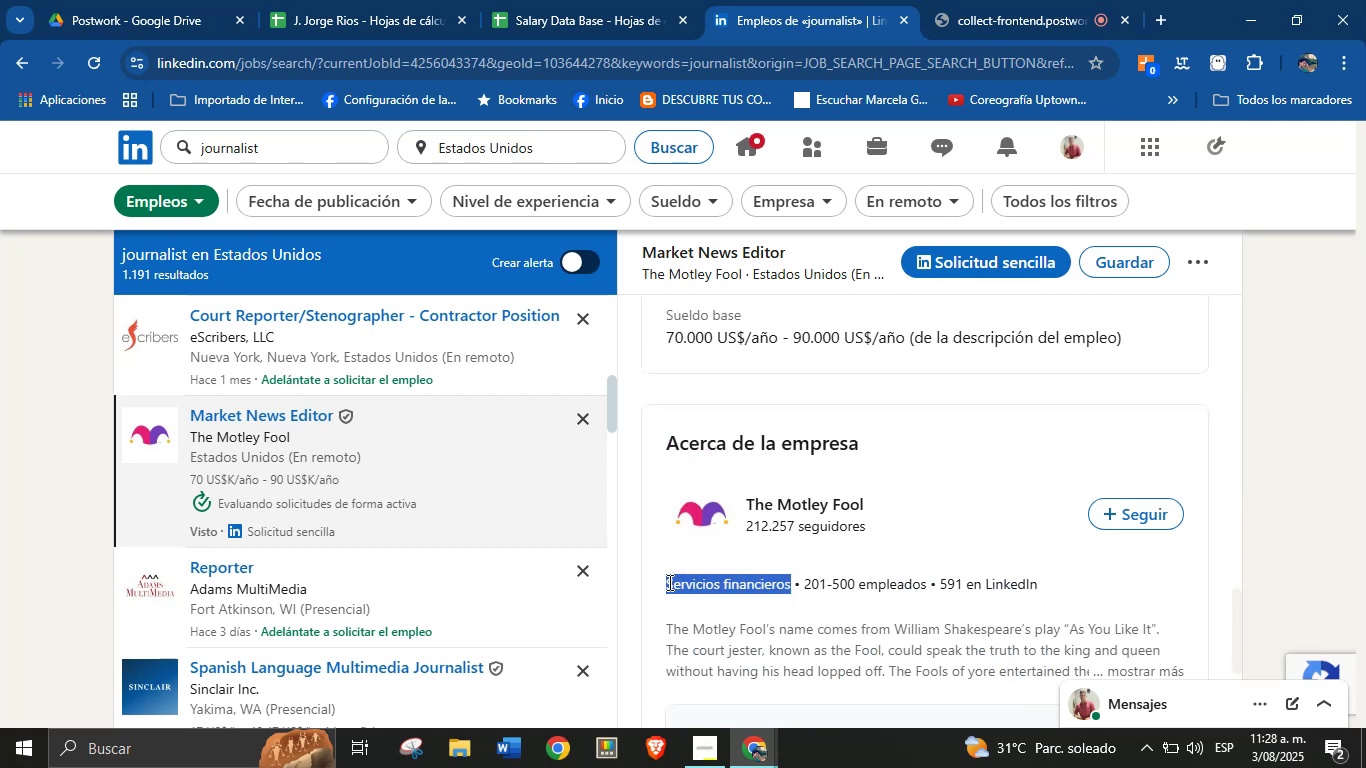 
key(Alt+Control+C)
 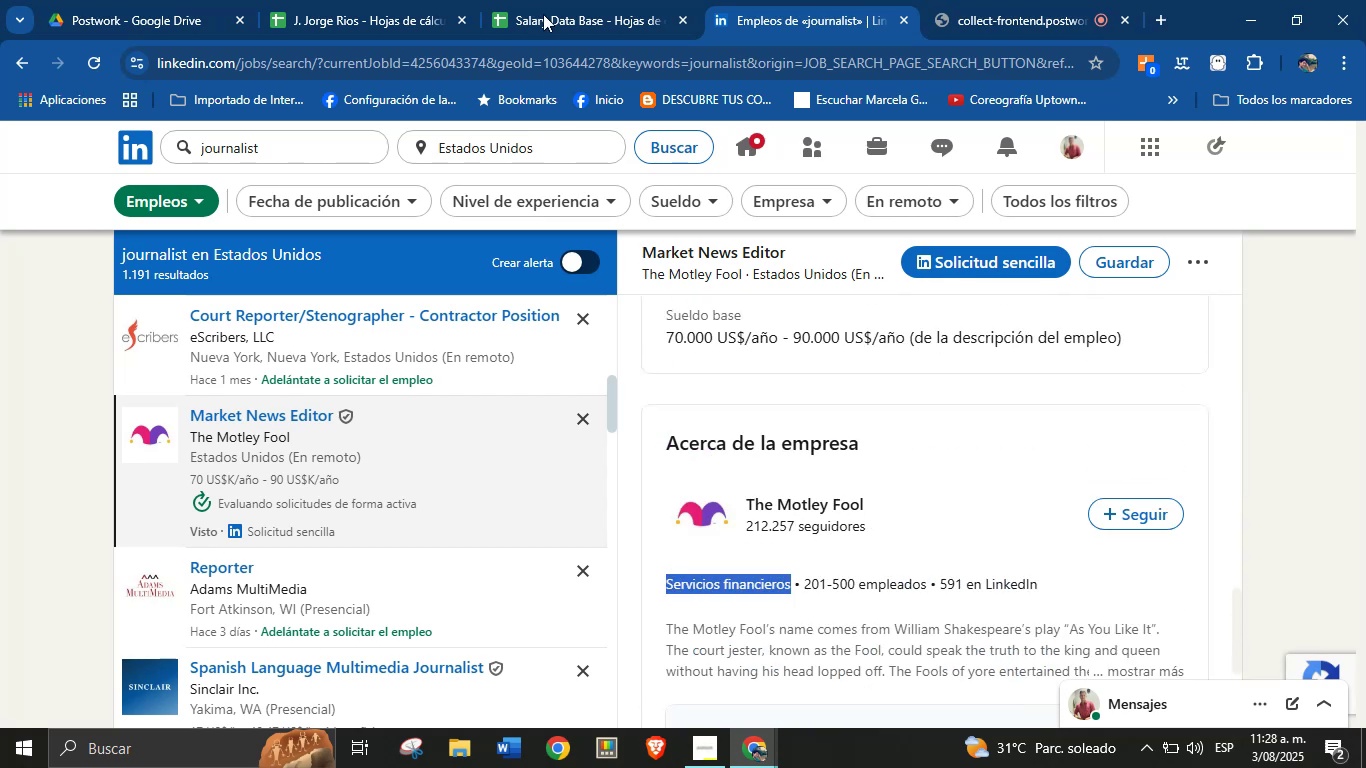 
left_click([547, 0])
 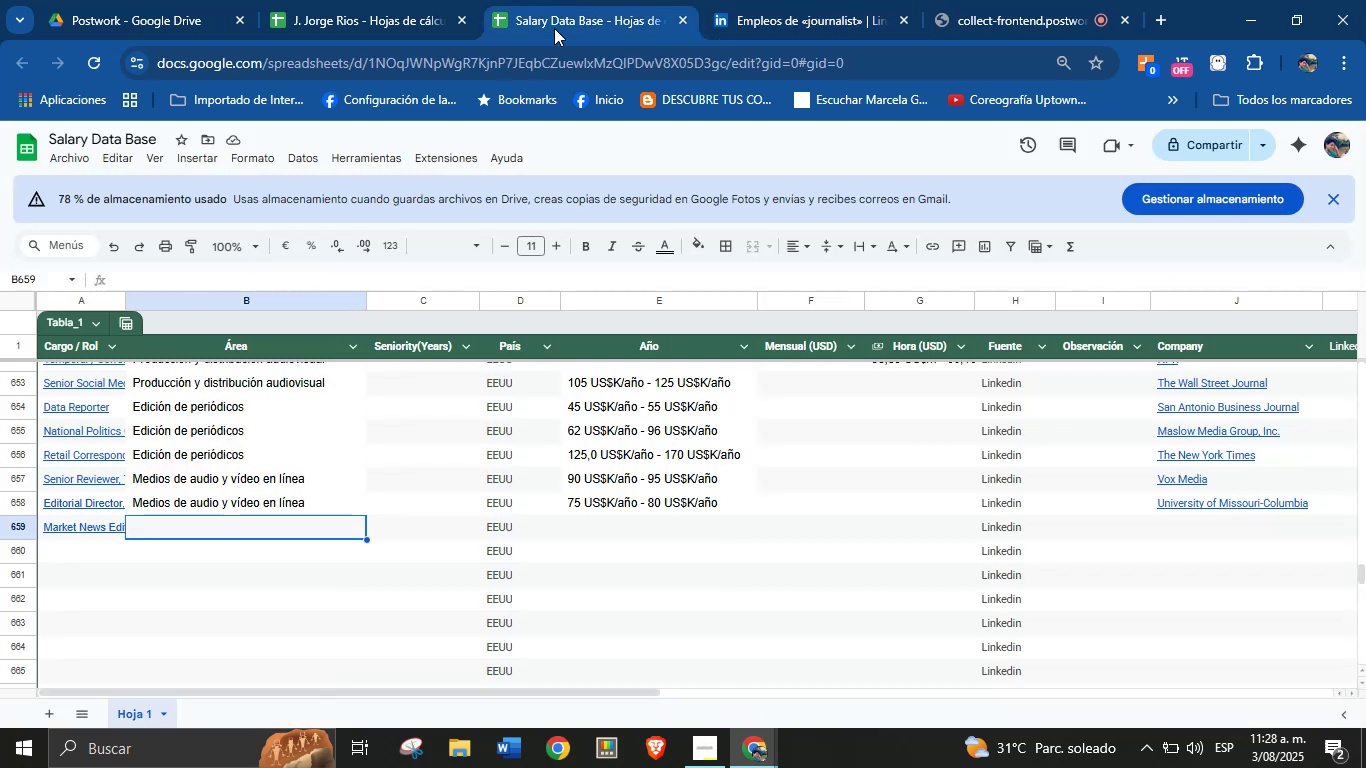 
key(Meta+MetaLeft)
 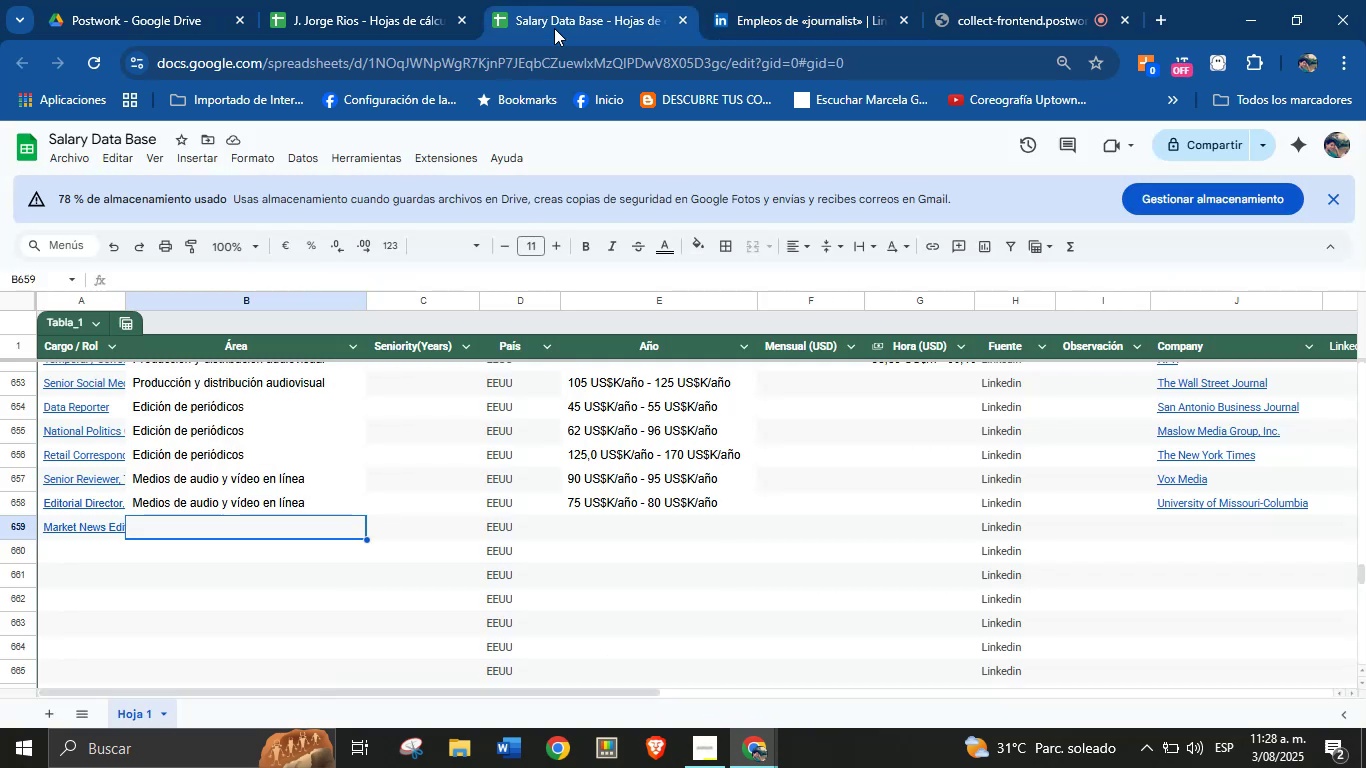 
key(Meta+MetaLeft)
 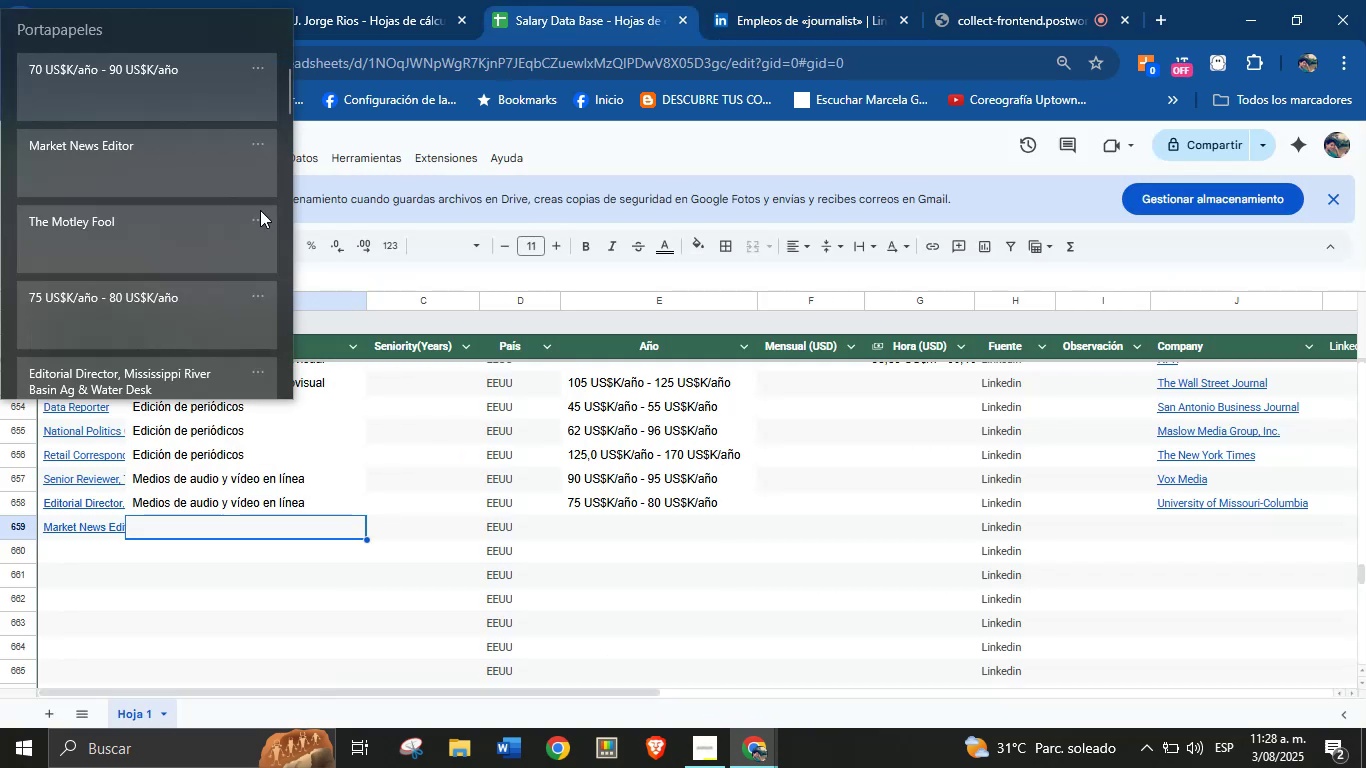 
key(Meta+V)
 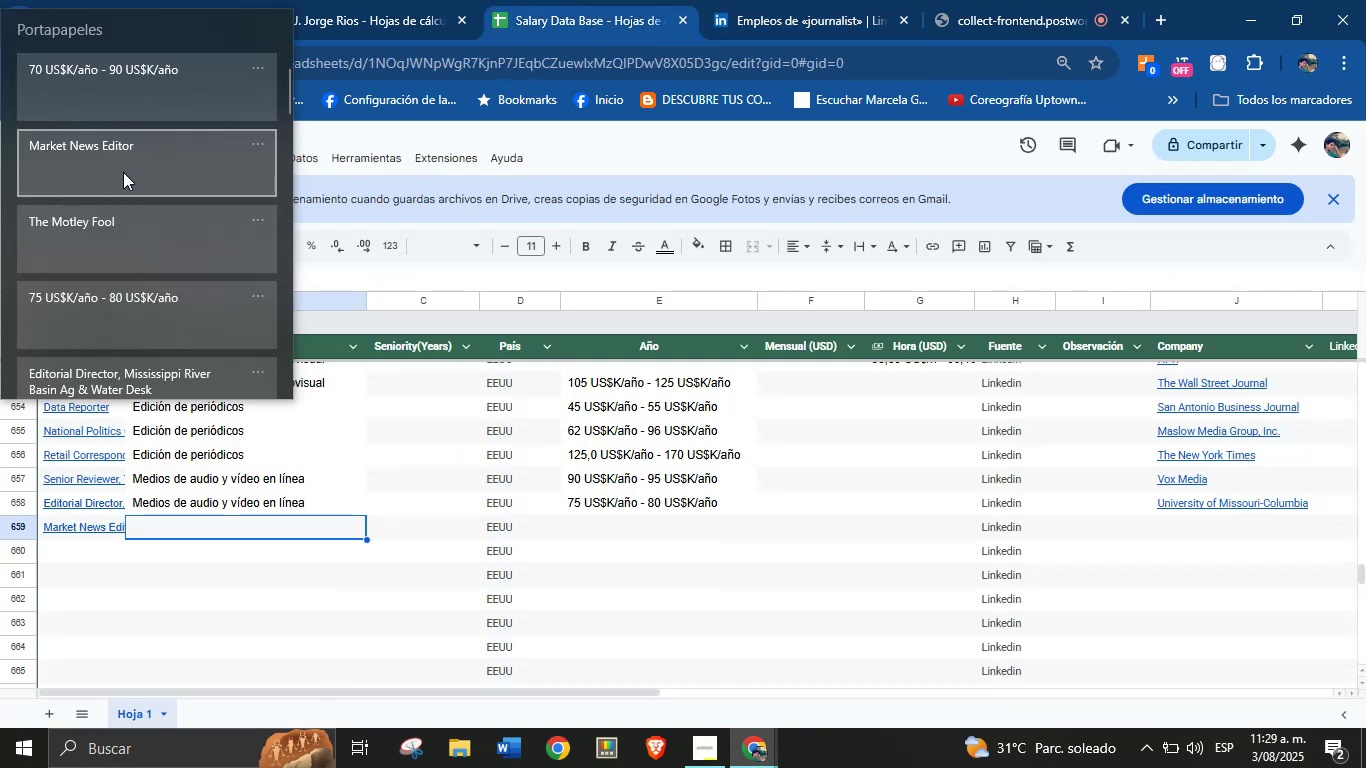 
left_click([161, 88])
 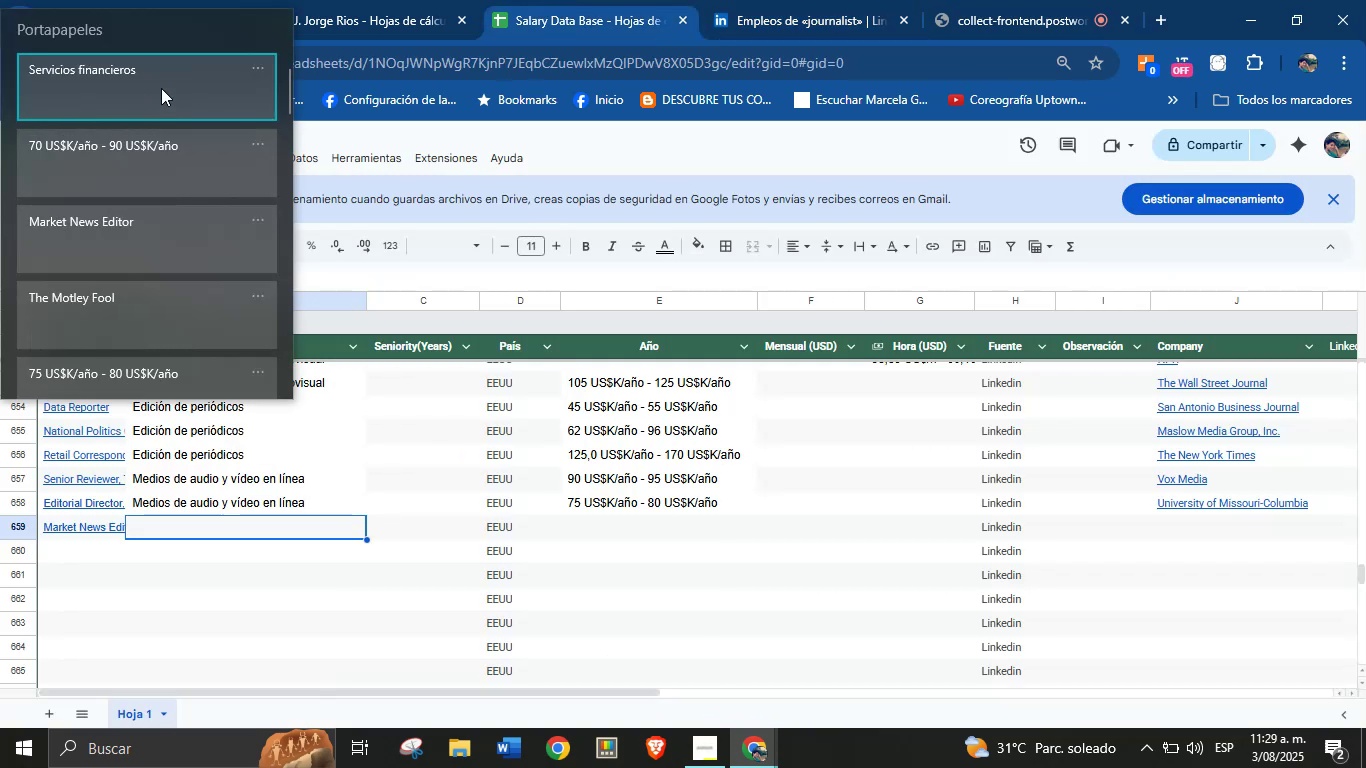 
key(Control+ControlLeft)
 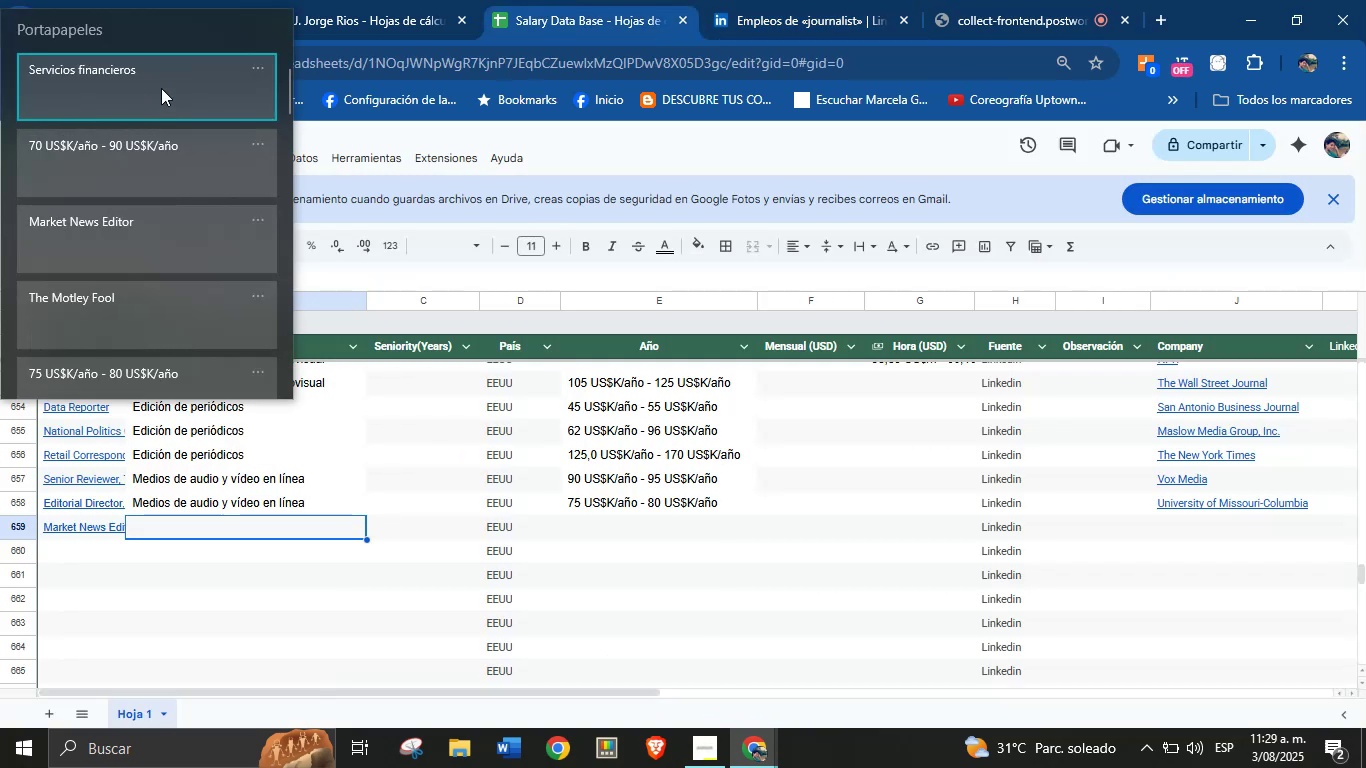 
key(Control+V)
 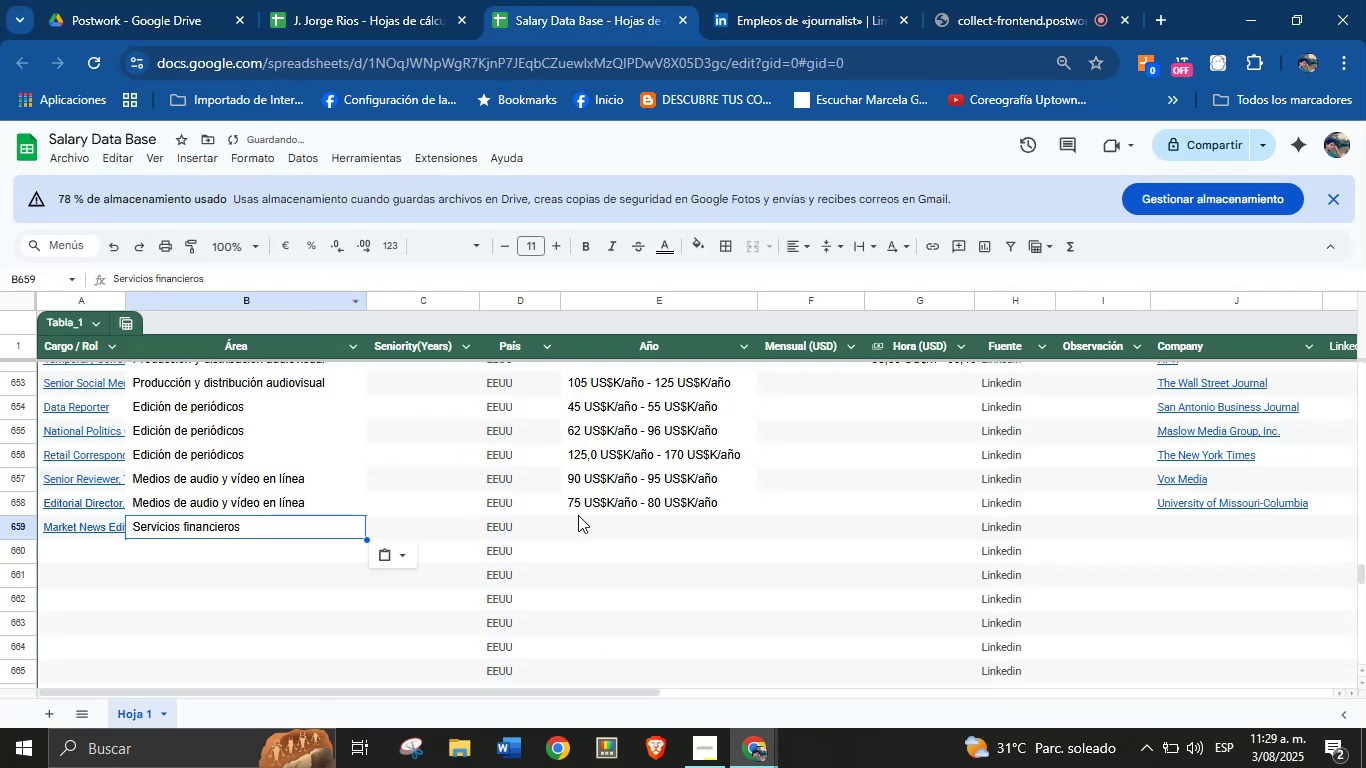 
left_click([634, 528])
 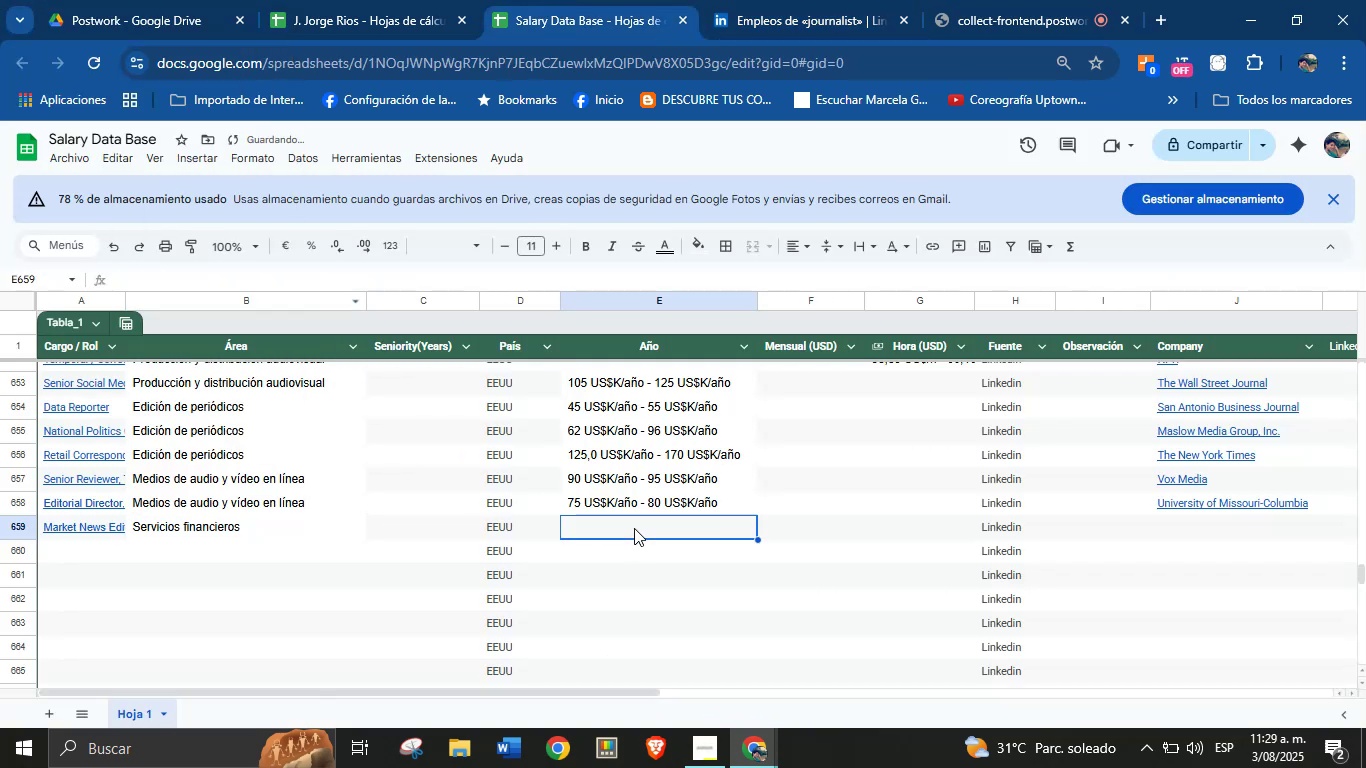 
key(Meta+MetaLeft)
 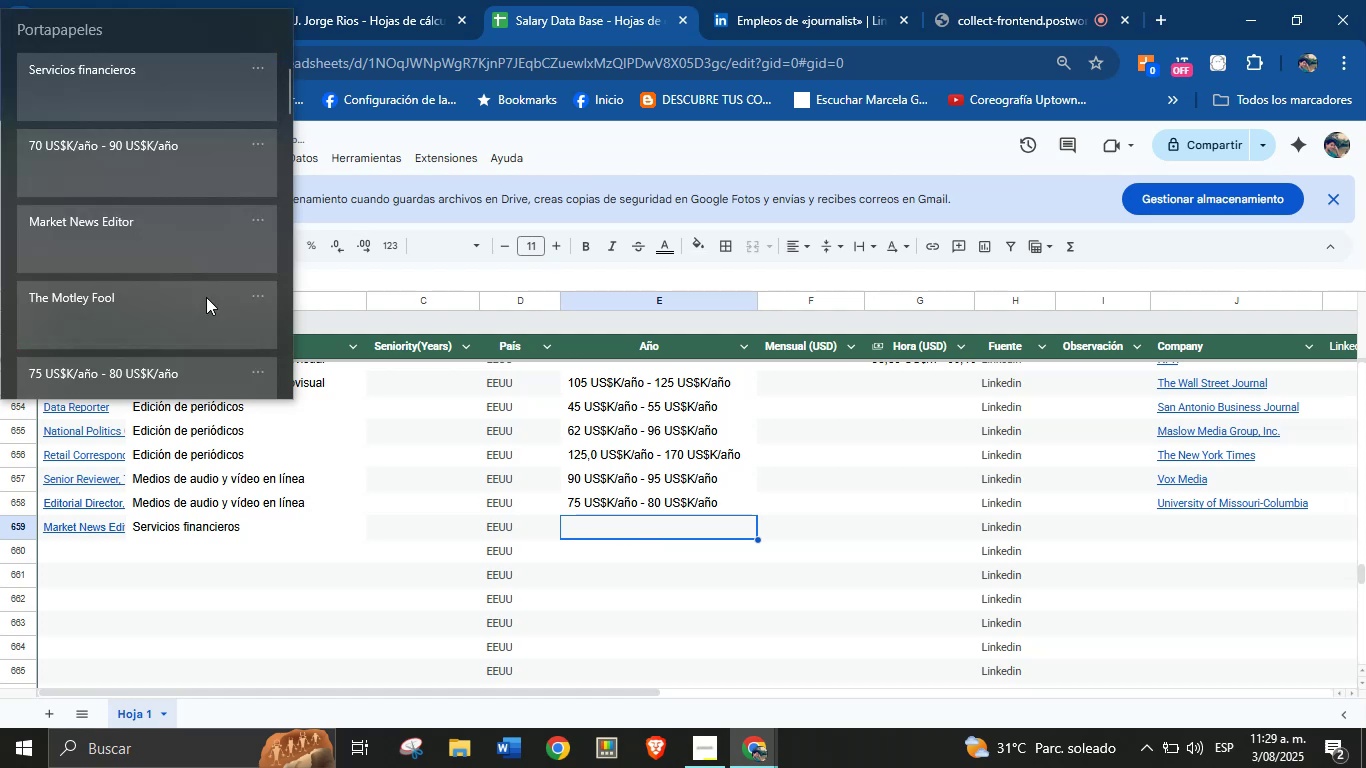 
key(Meta+MetaLeft)
 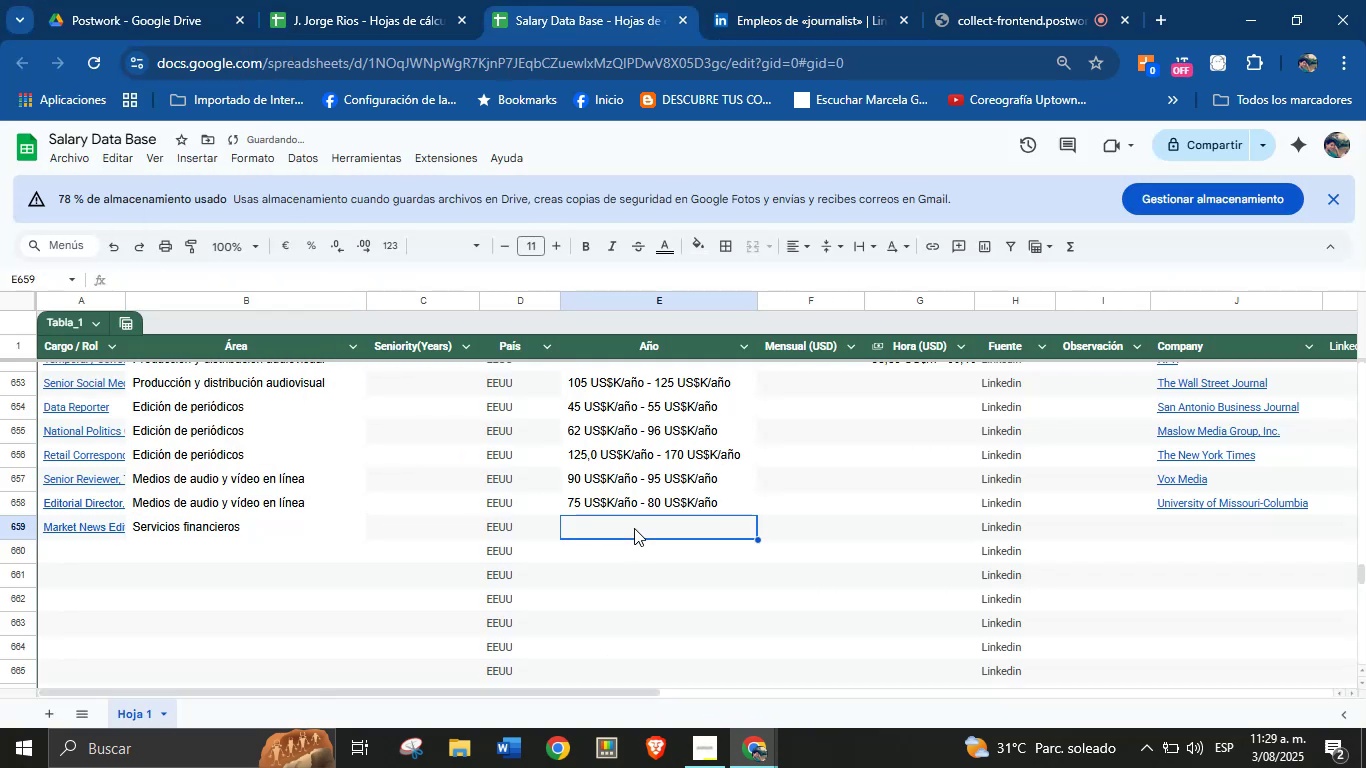 
key(Meta+V)
 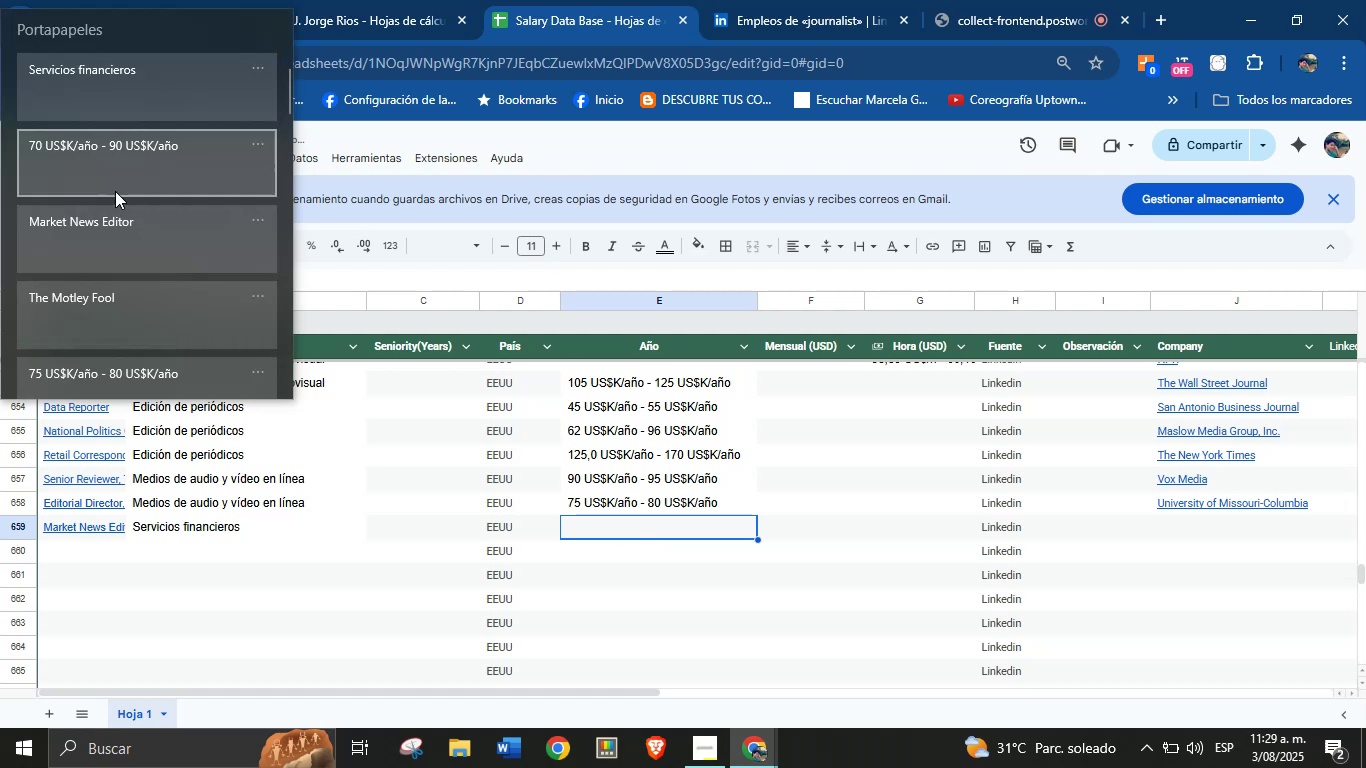 
left_click([121, 168])
 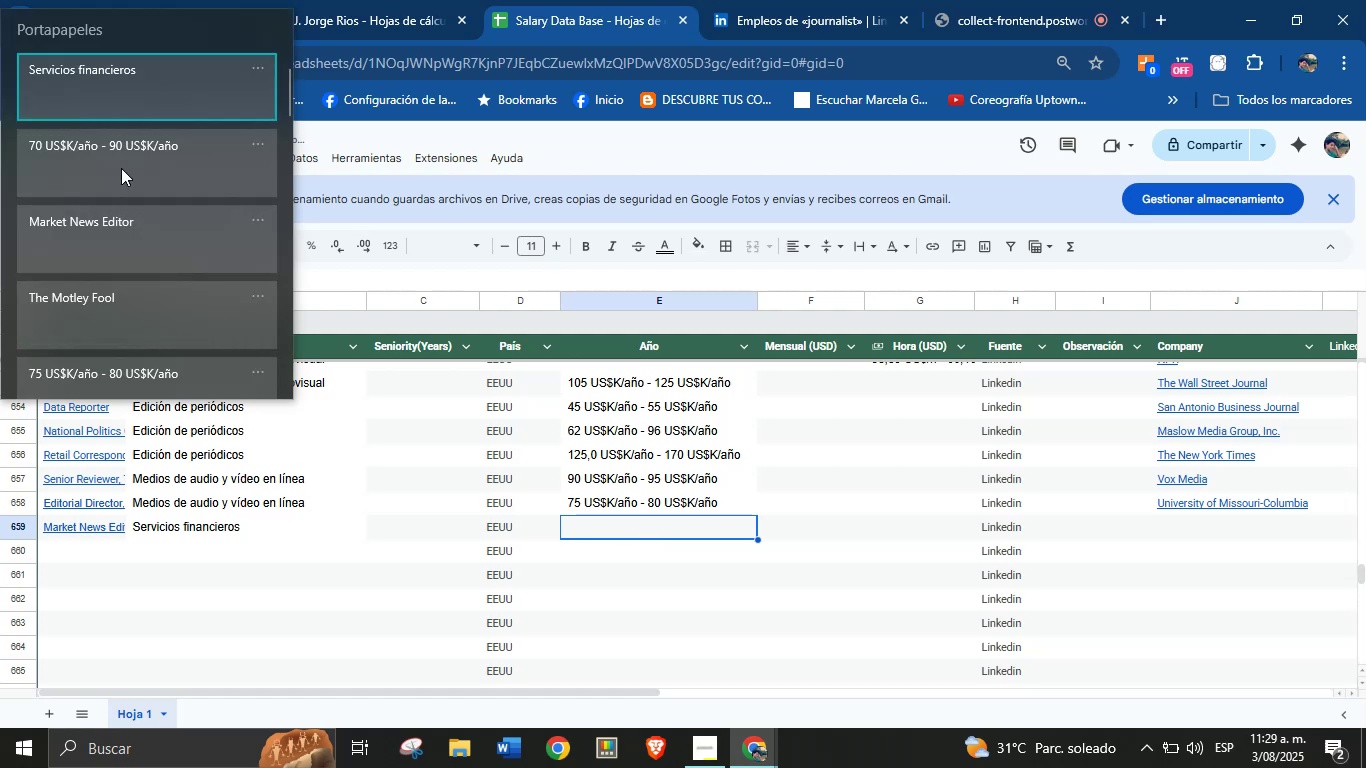 
key(Control+ControlLeft)
 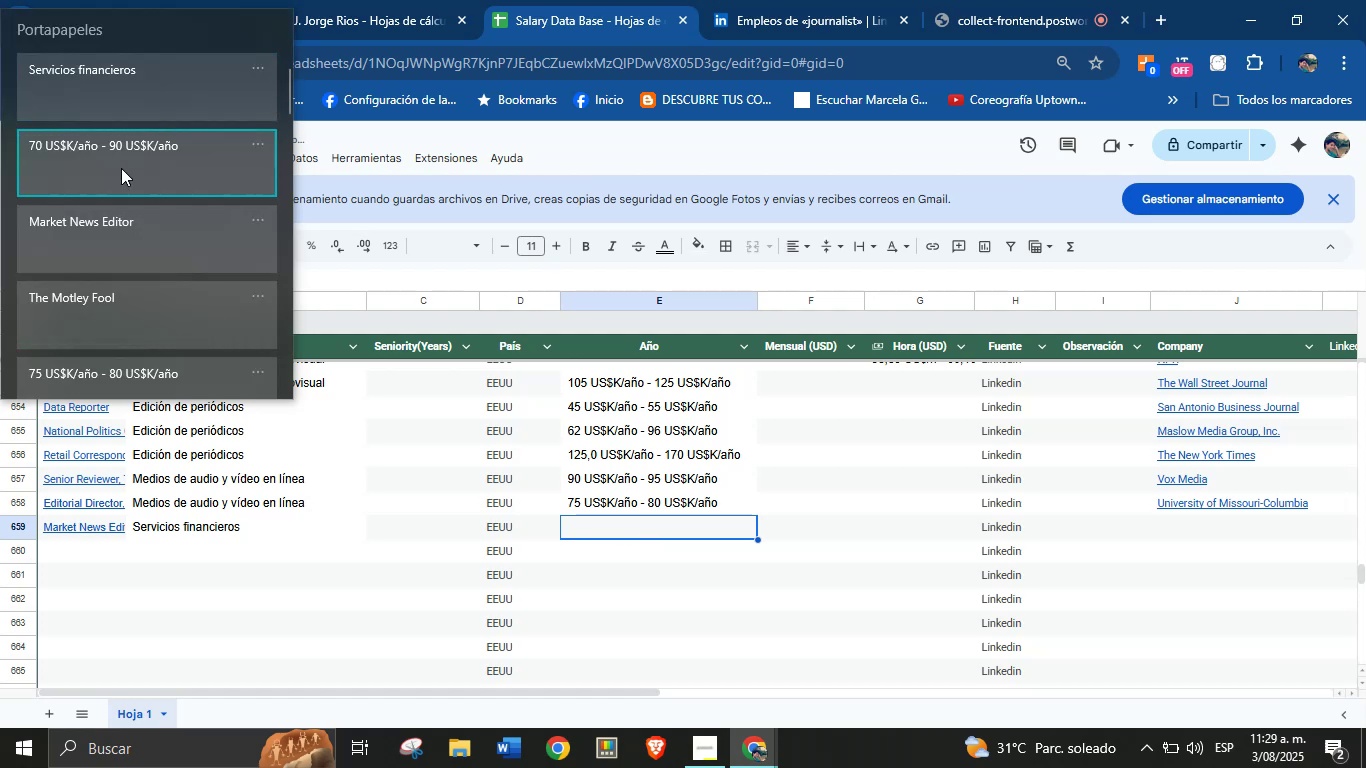 
key(Control+V)
 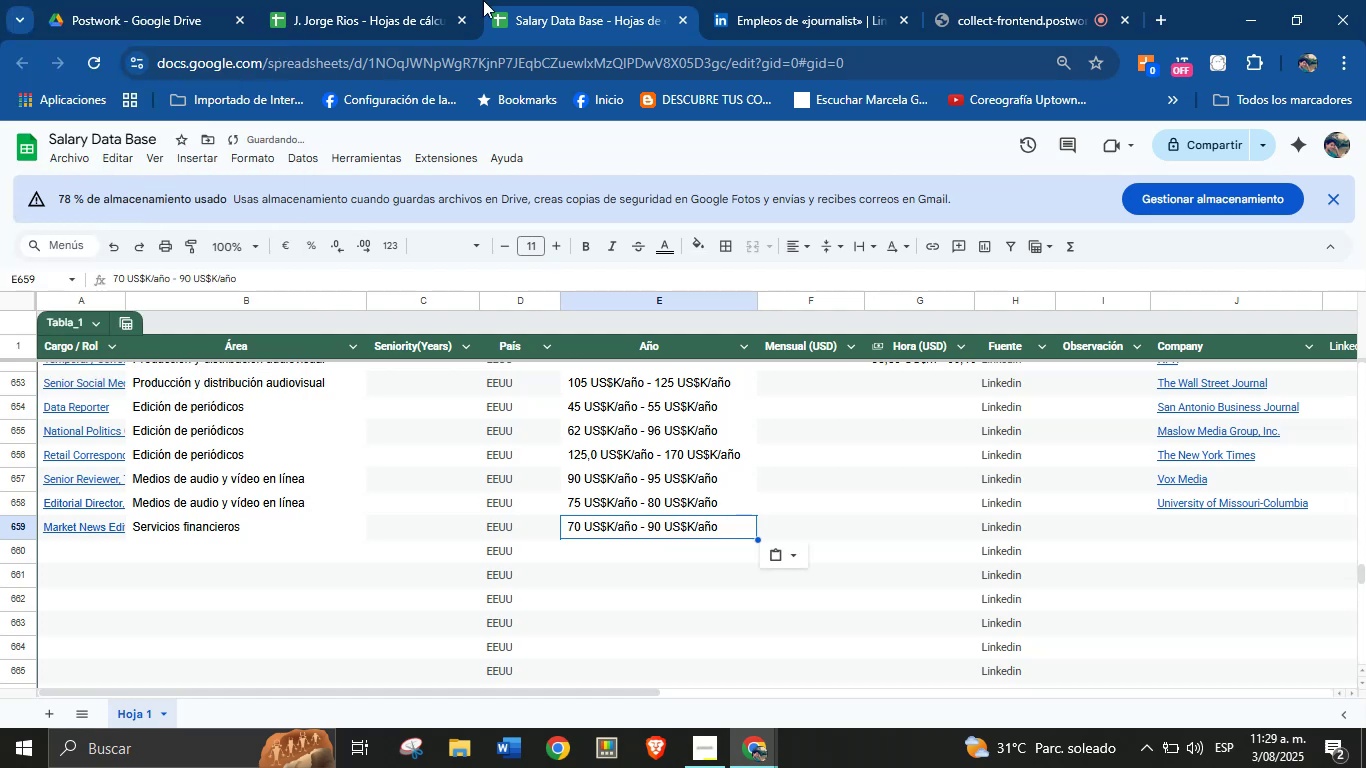 
left_click([764, 0])
 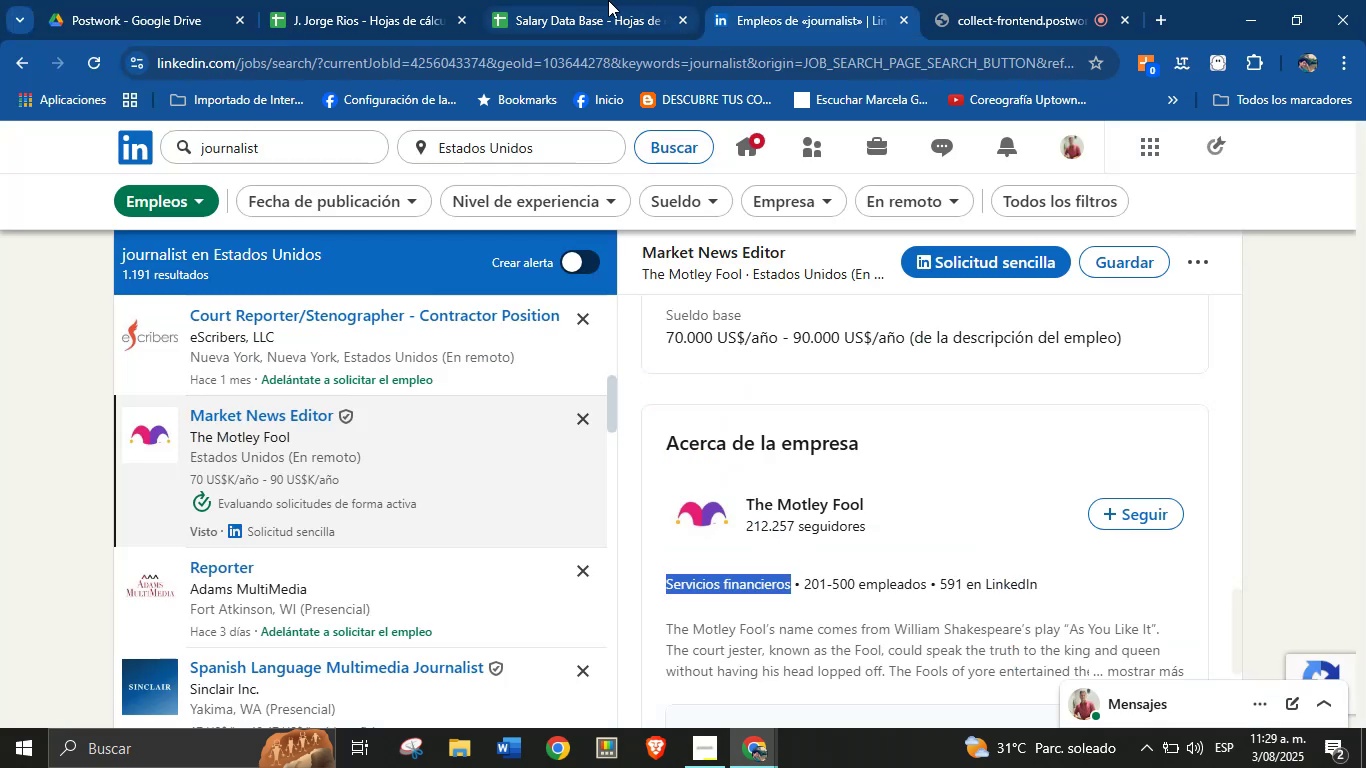 
left_click([562, 0])
 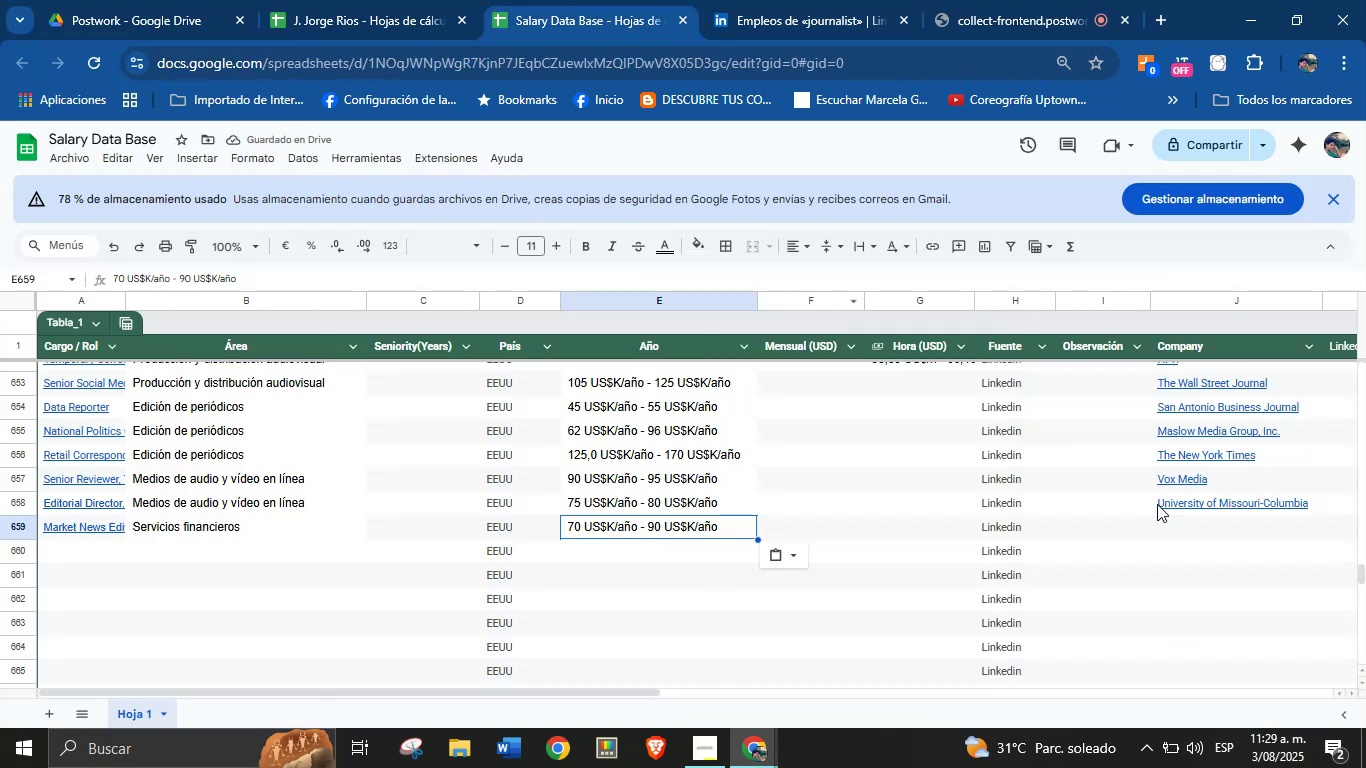 
left_click([1188, 530])
 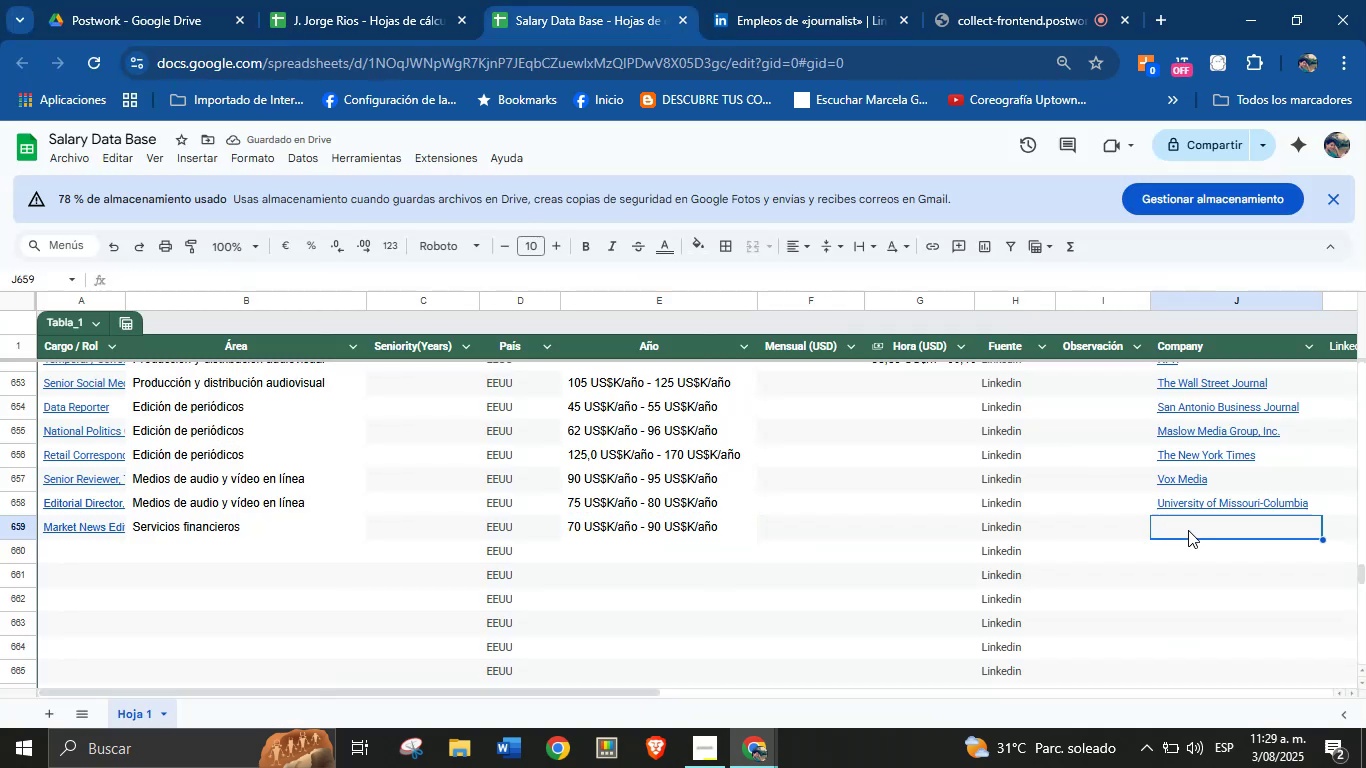 
key(Meta+V)
 